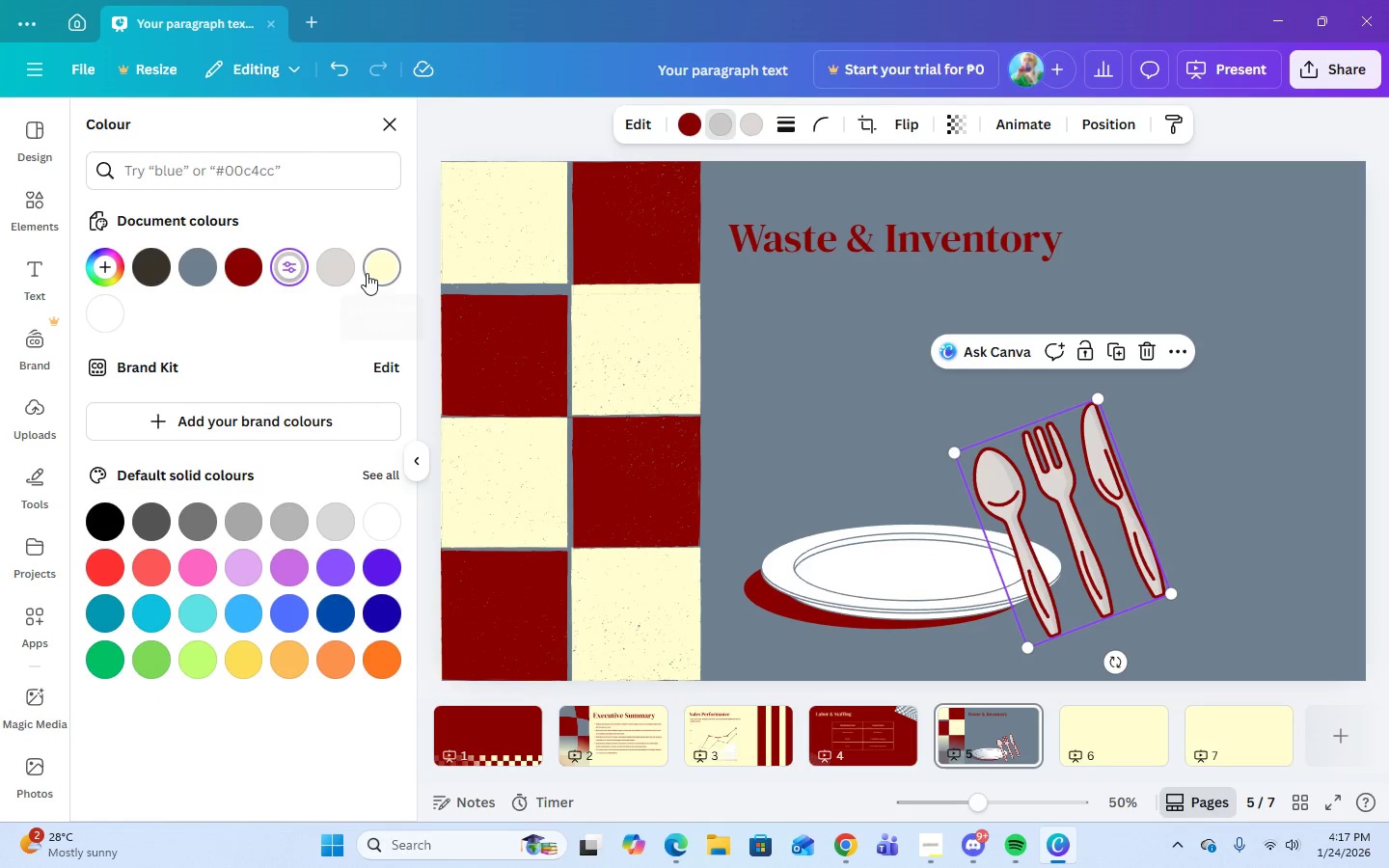 
left_click([367, 273])
 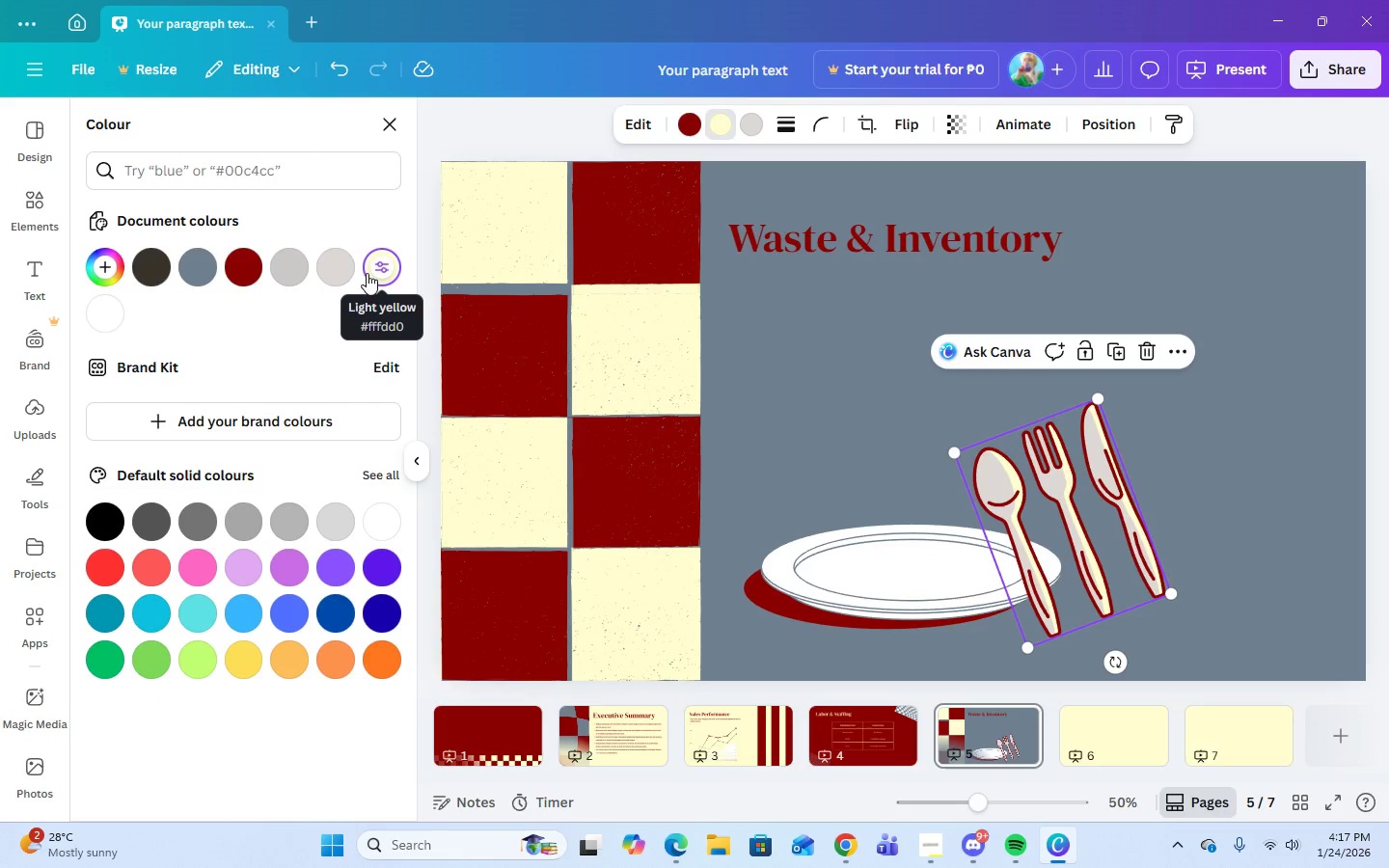 
left_click([367, 273])
 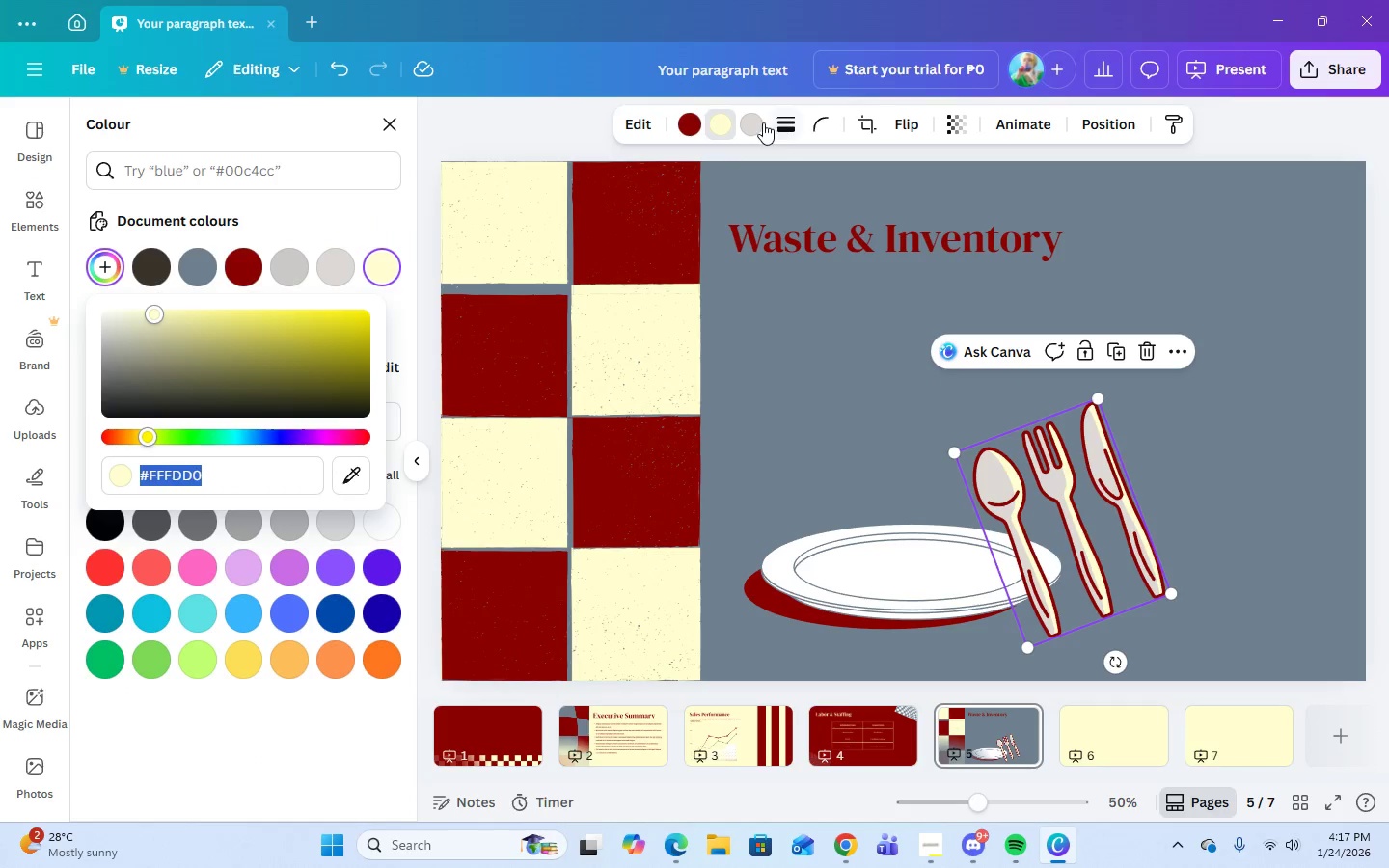 
double_click([760, 122])
 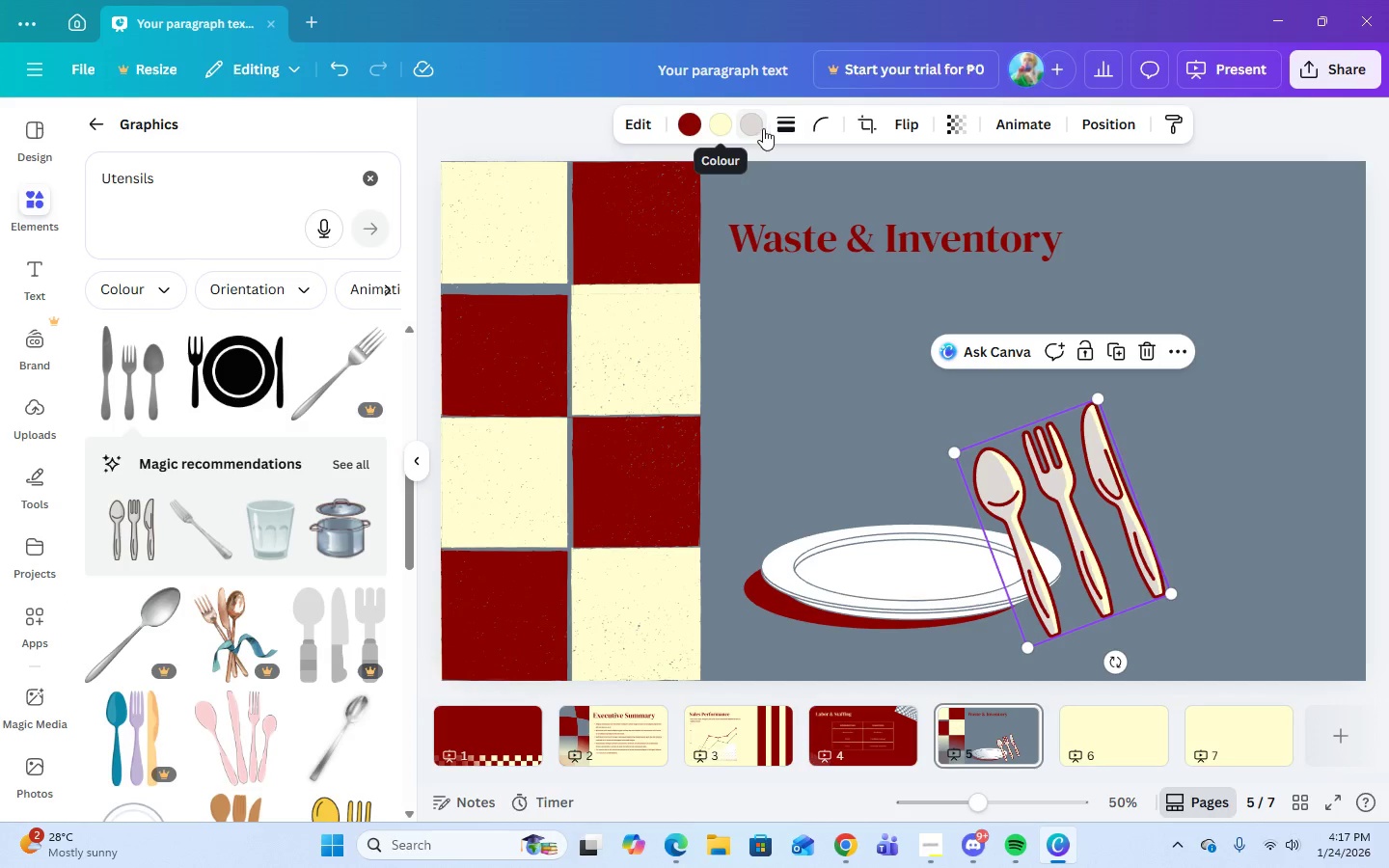 
left_click([763, 128])
 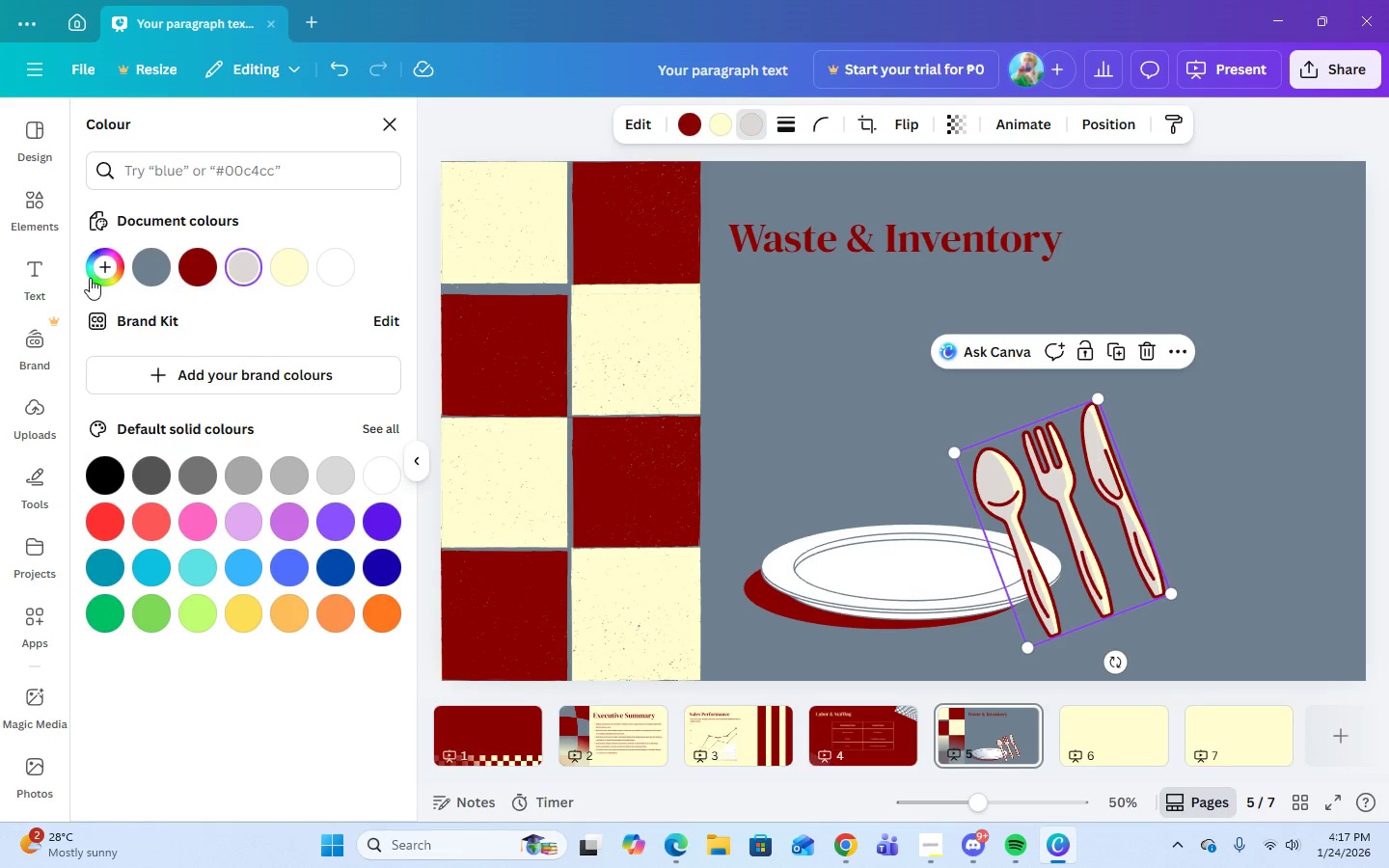 
left_click([143, 272])
 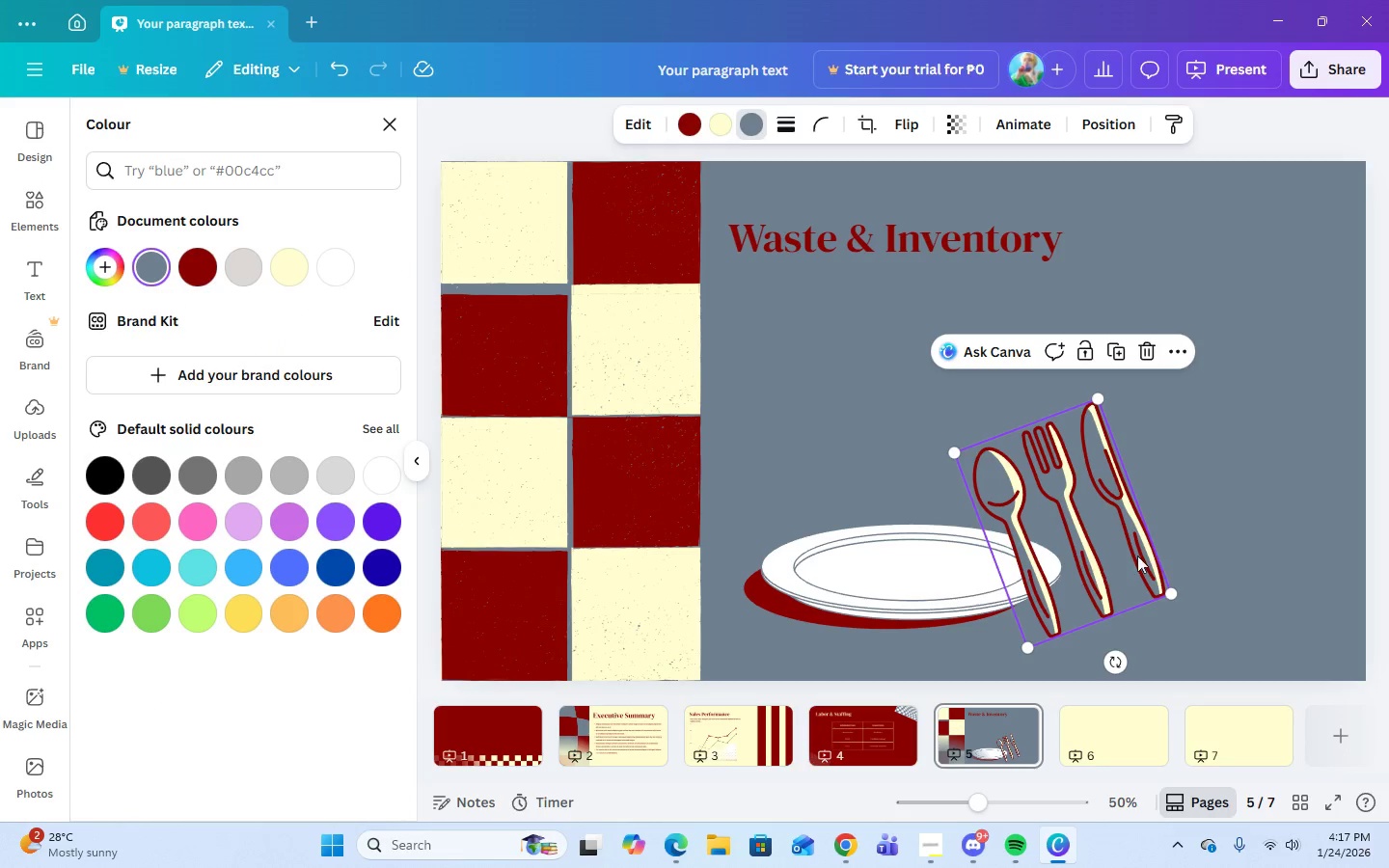 
left_click([1194, 530])
 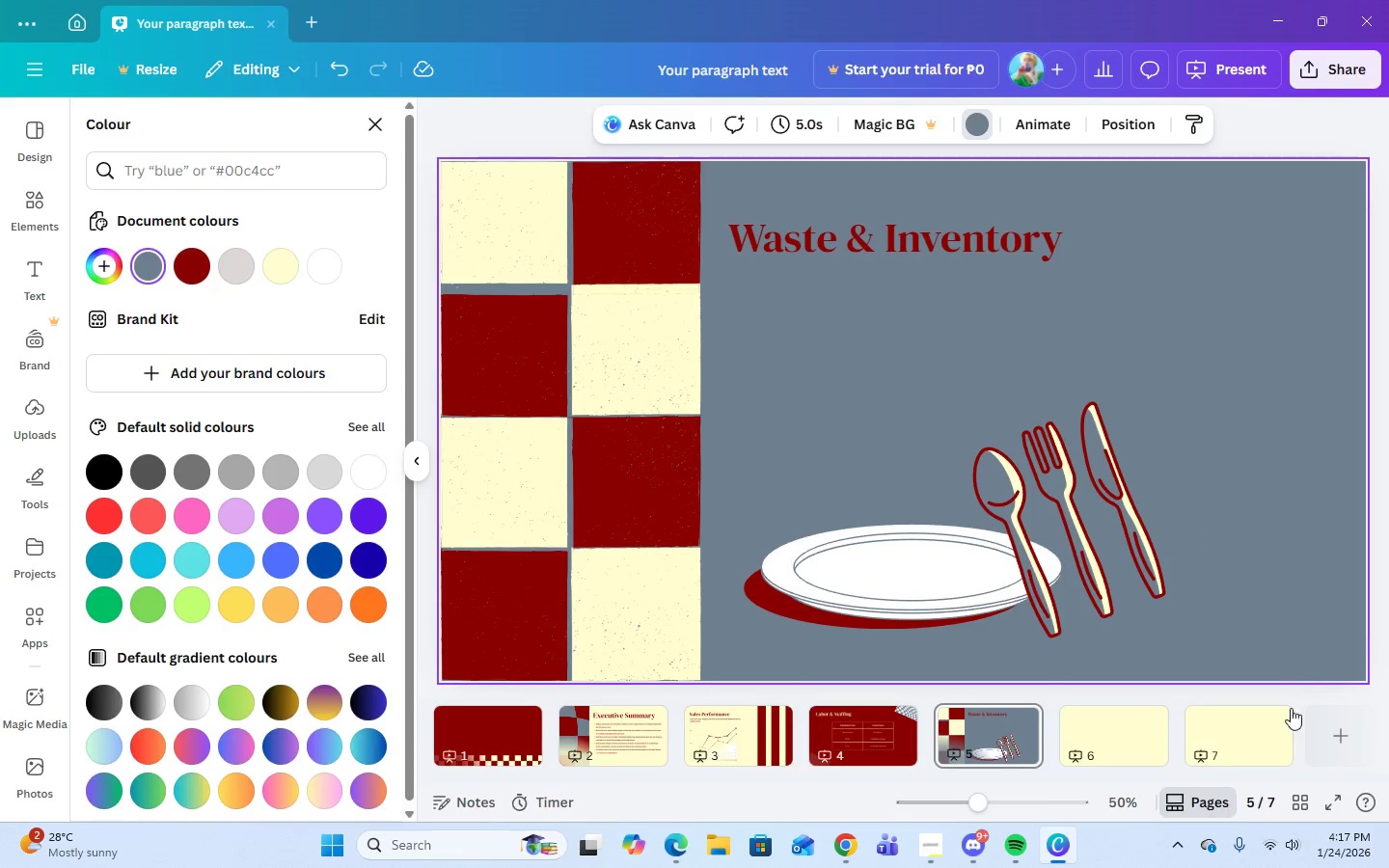 
mouse_move([1269, 760])
 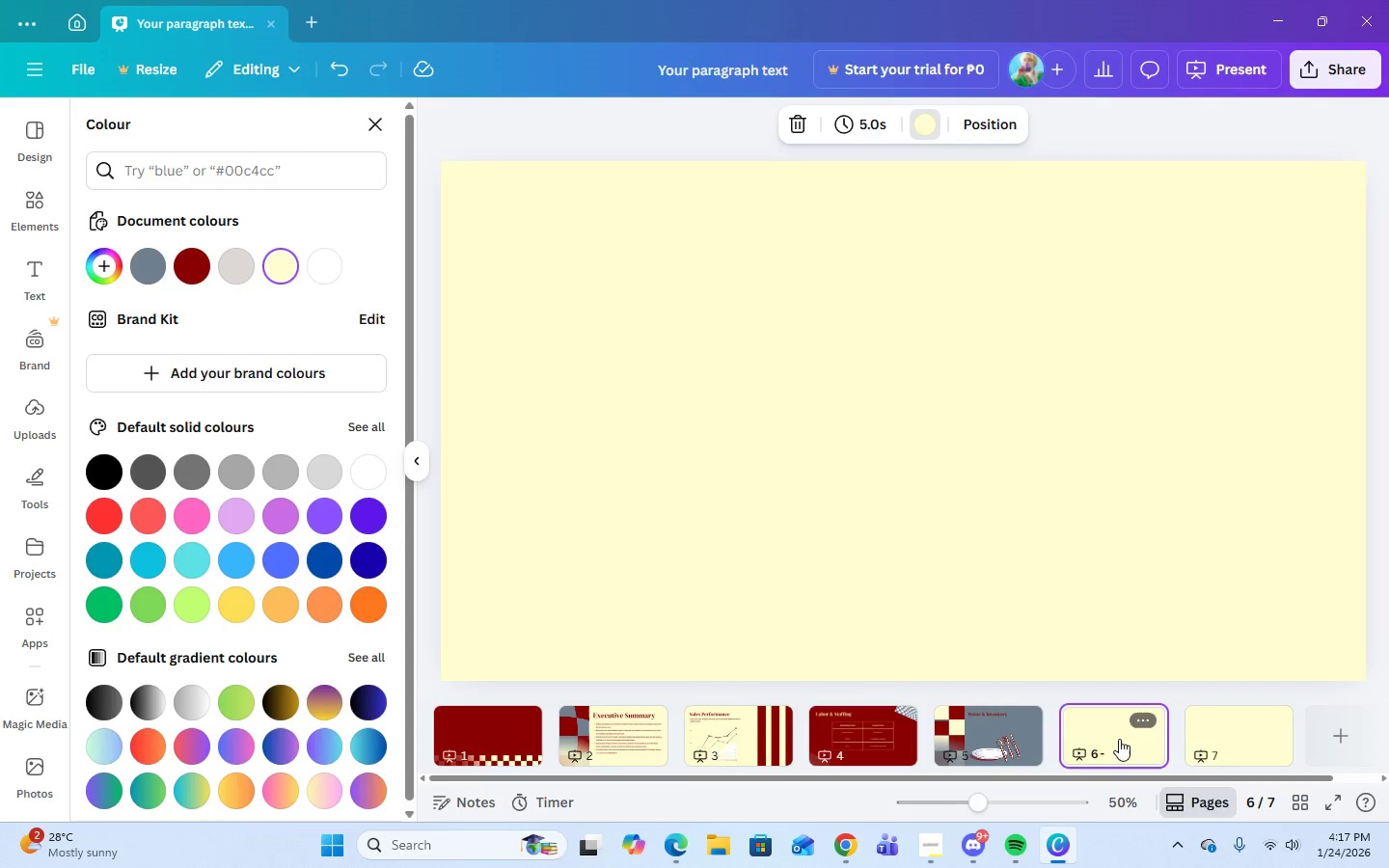 
mouse_move([917, 821])
 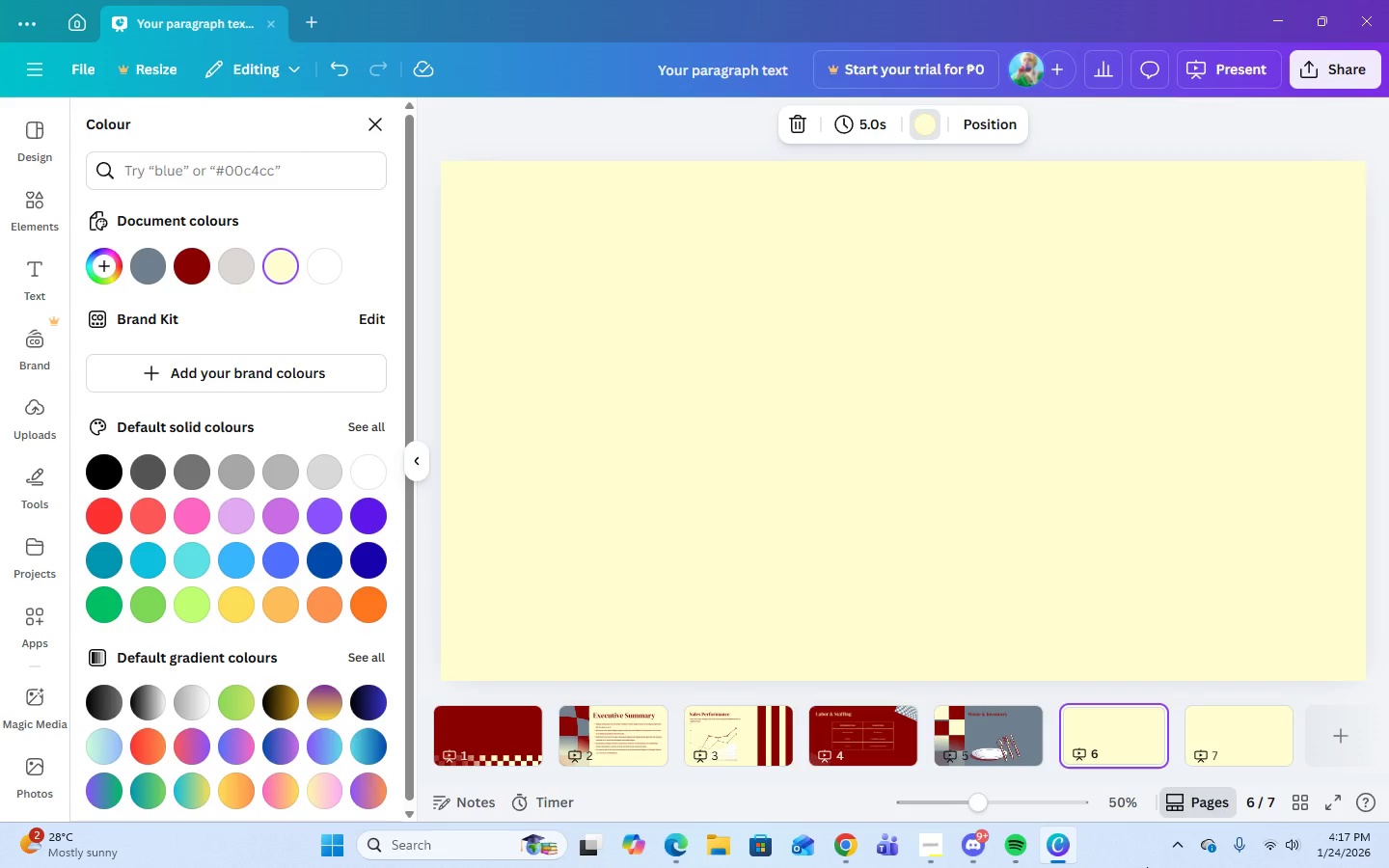 
wait(16.63)
 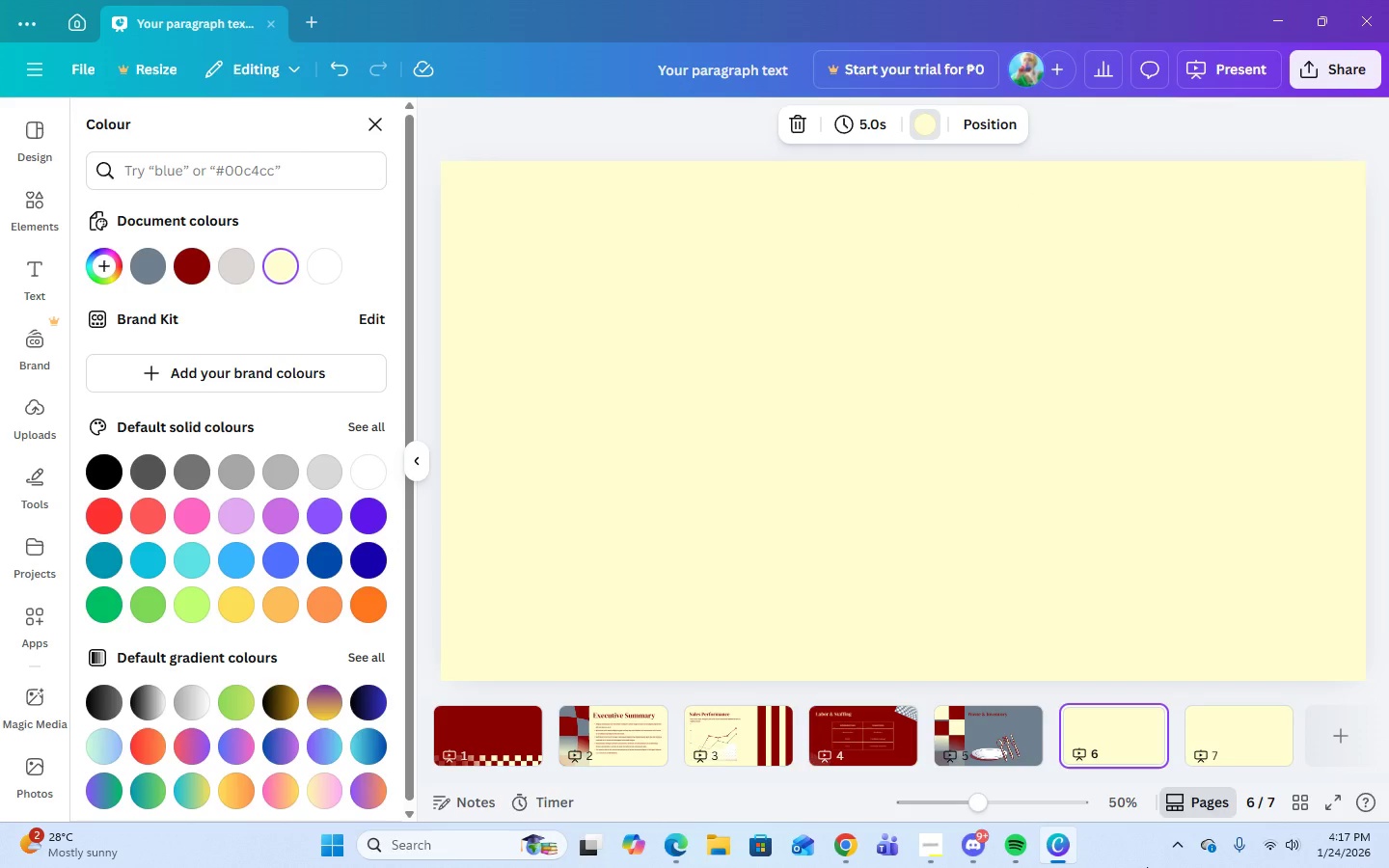 
left_click([925, 128])
 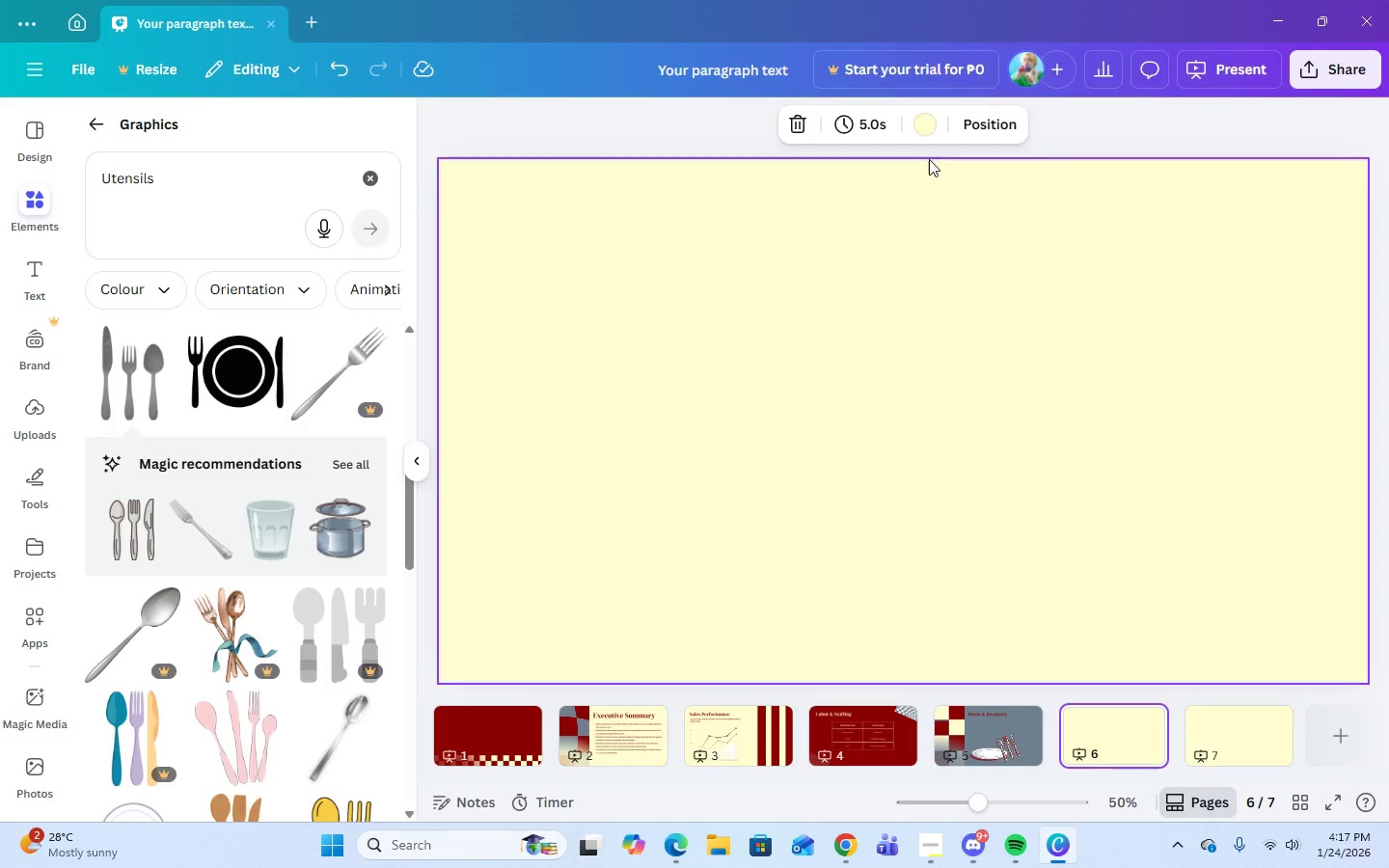 
left_click([951, 224])
 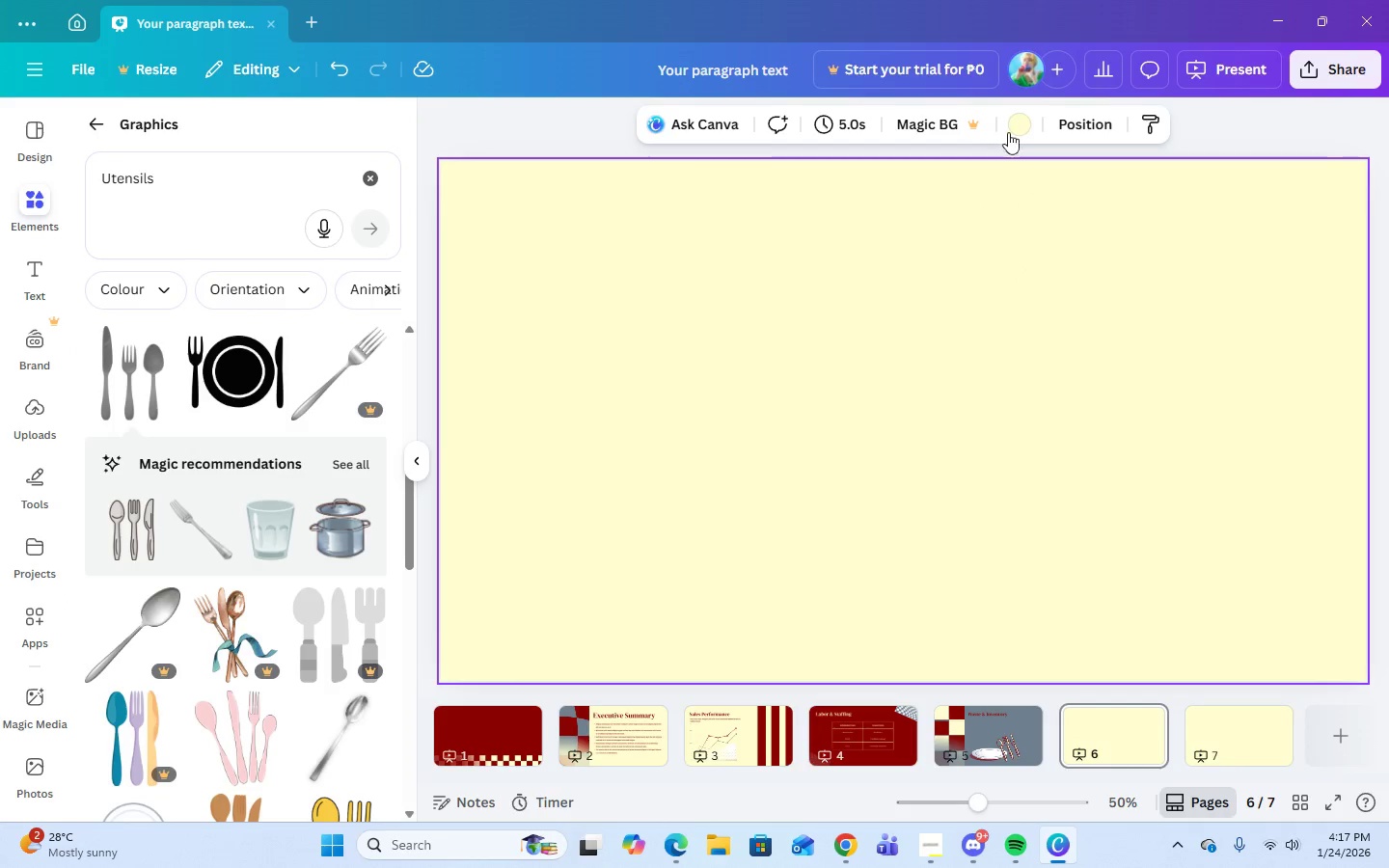 
left_click([1020, 127])
 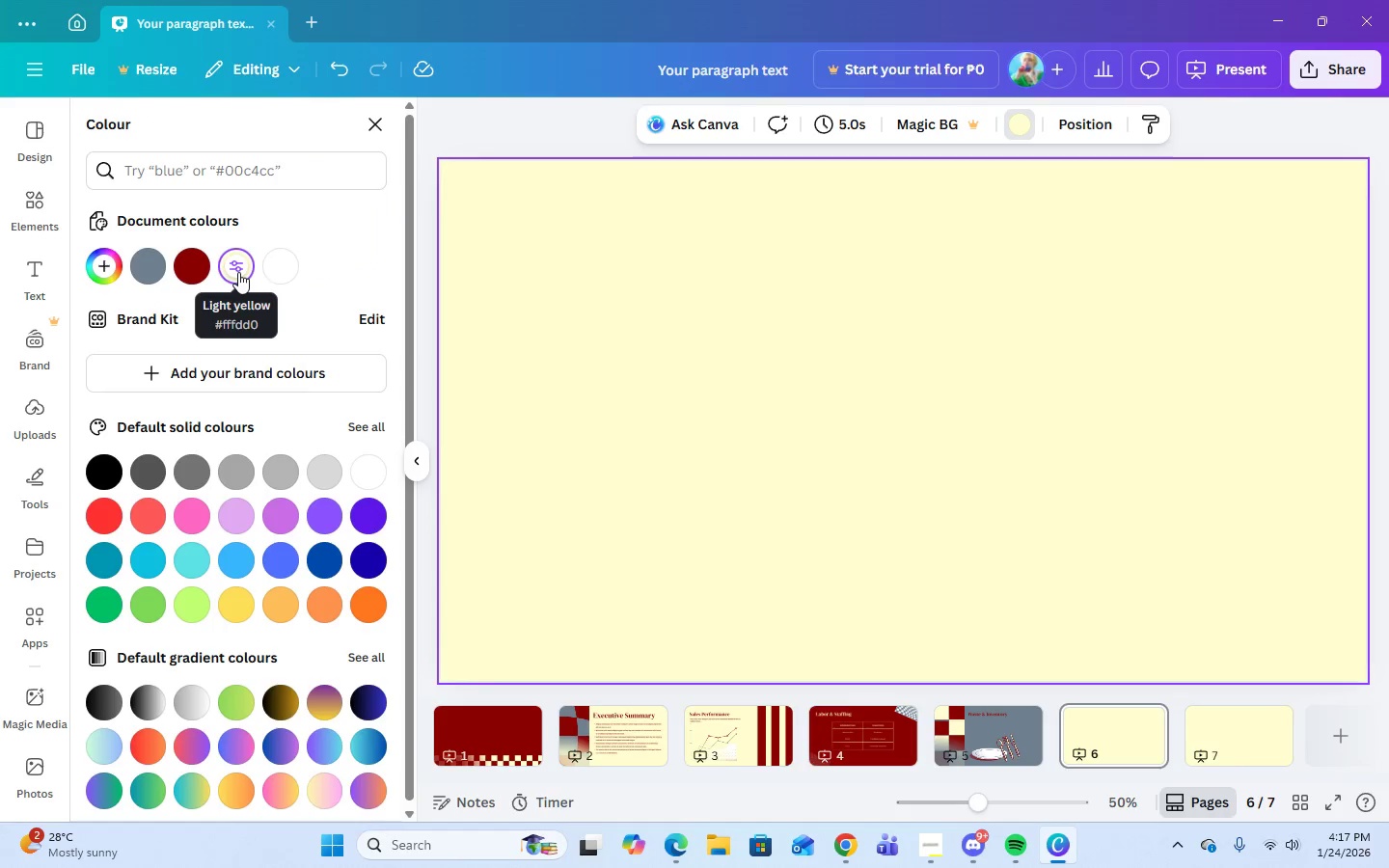 
left_click([238, 272])
 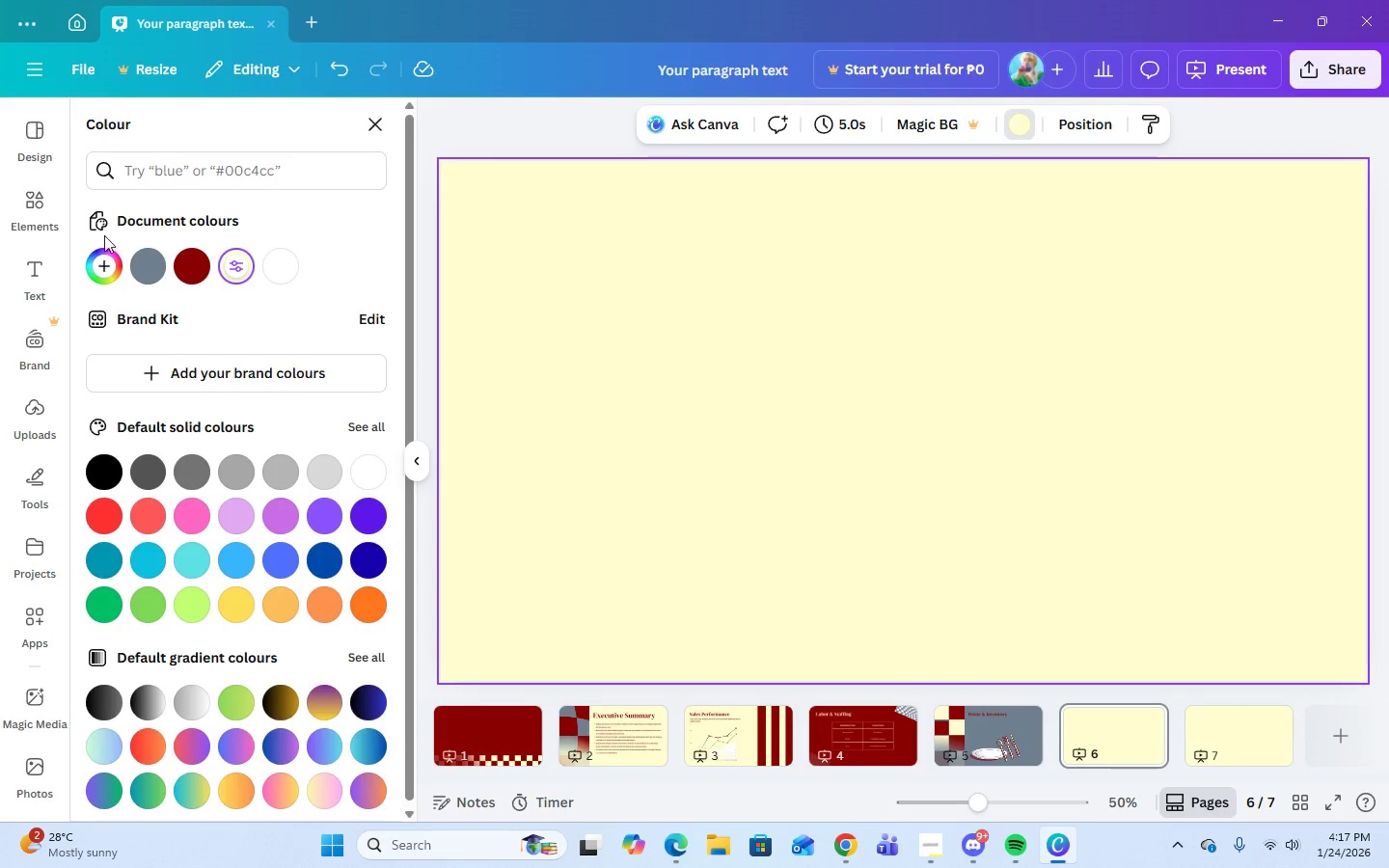 
wait(5.36)
 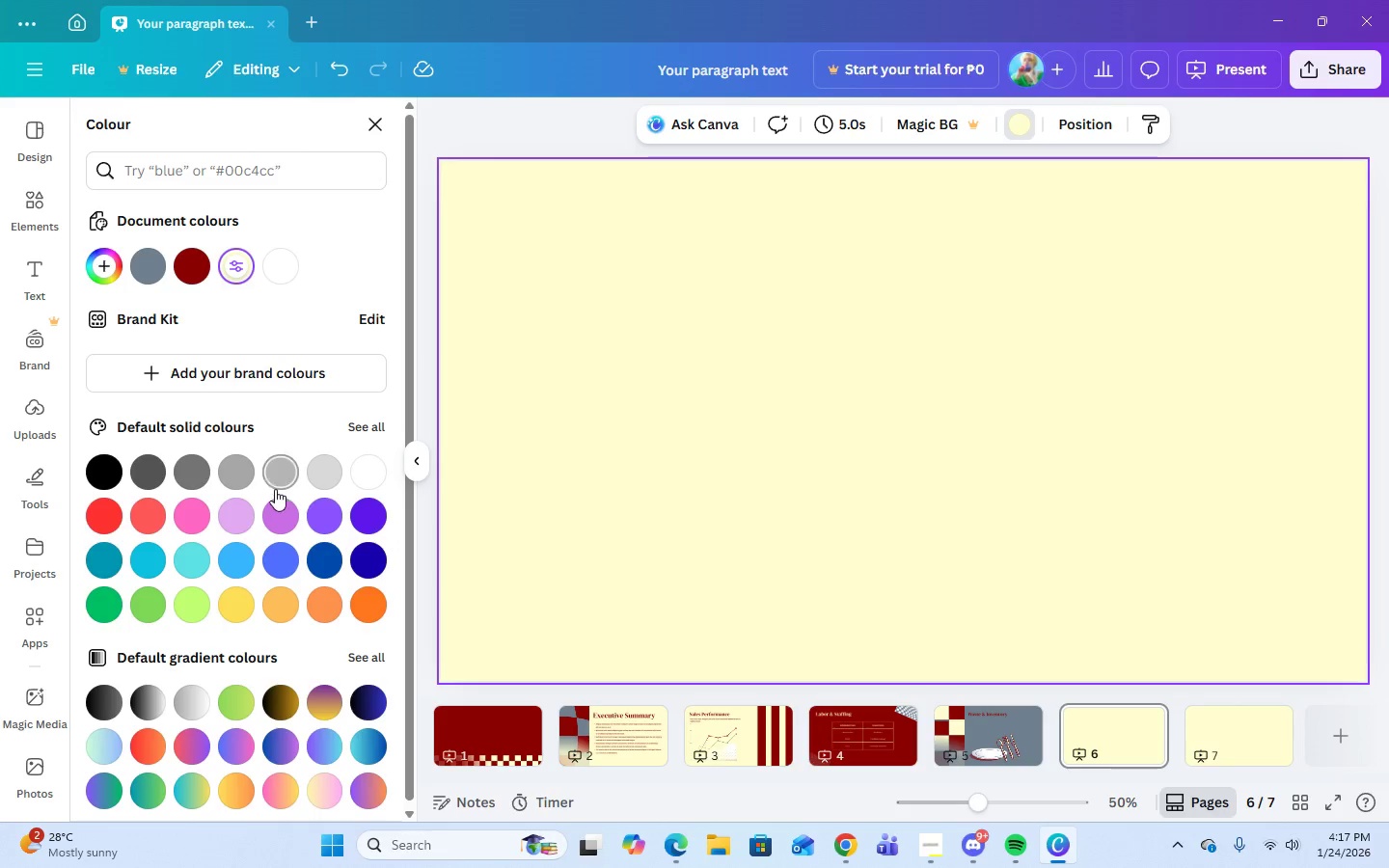 
left_click([44, 206])
 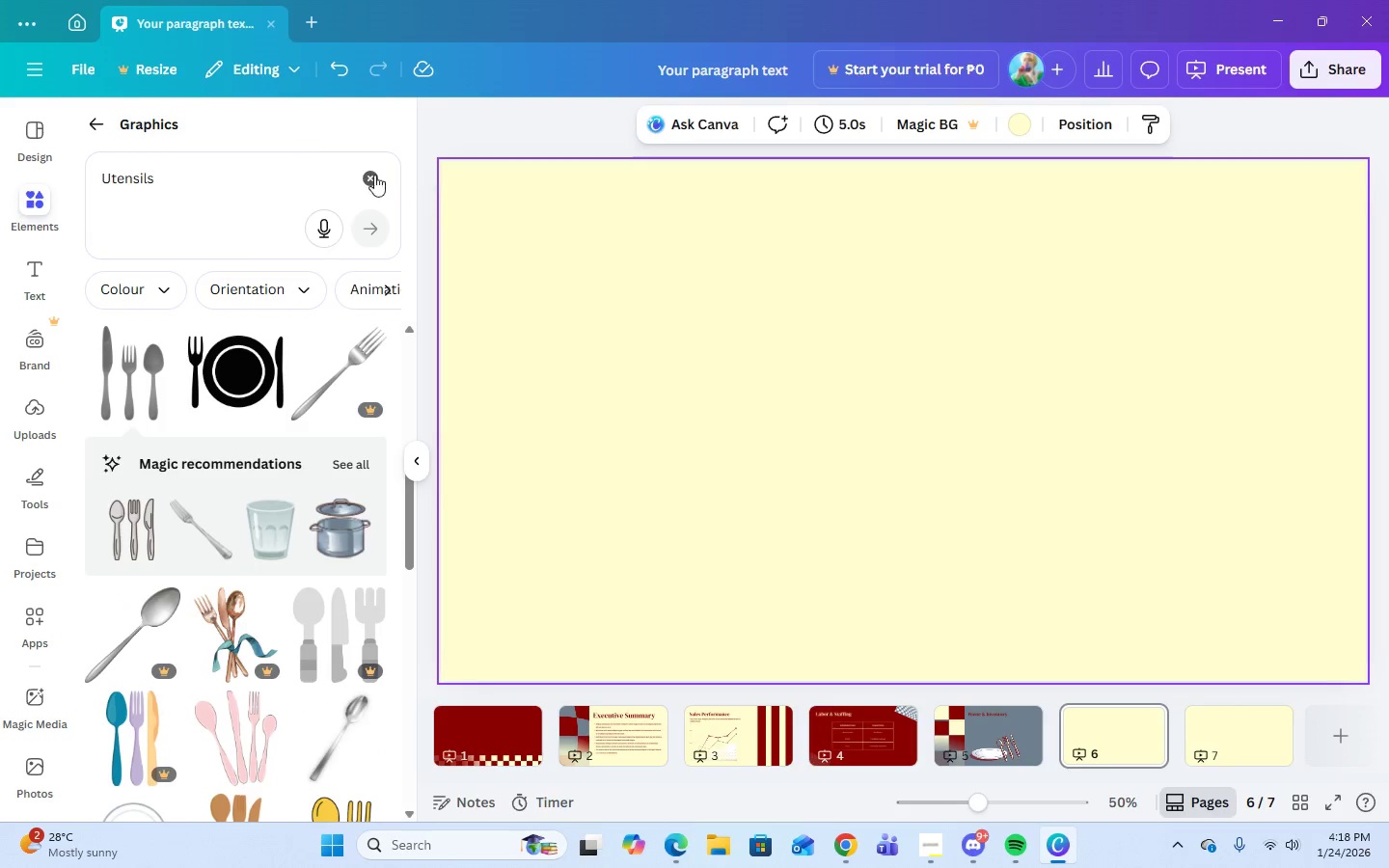 
left_click([364, 176])
 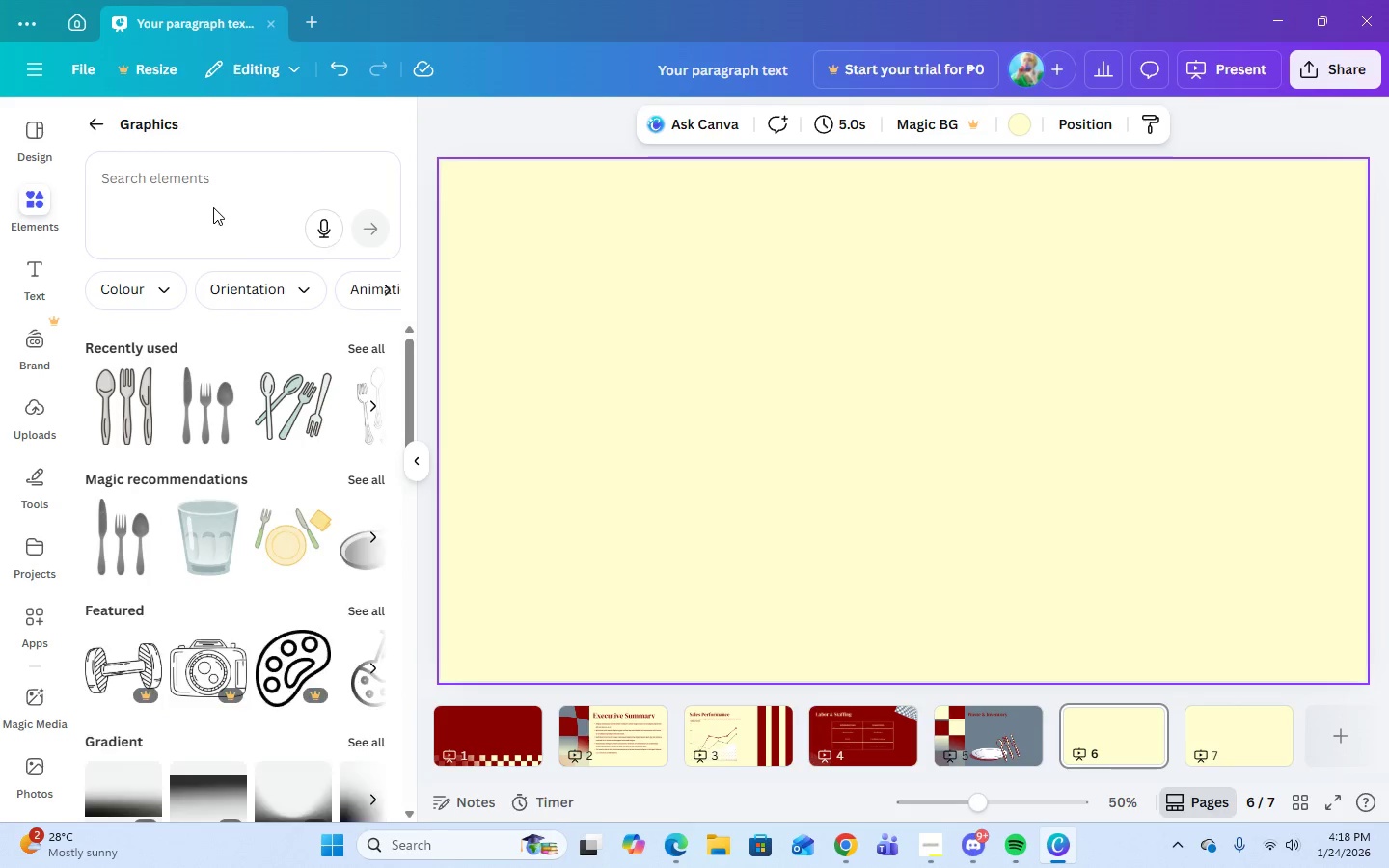 
double_click([211, 189])
 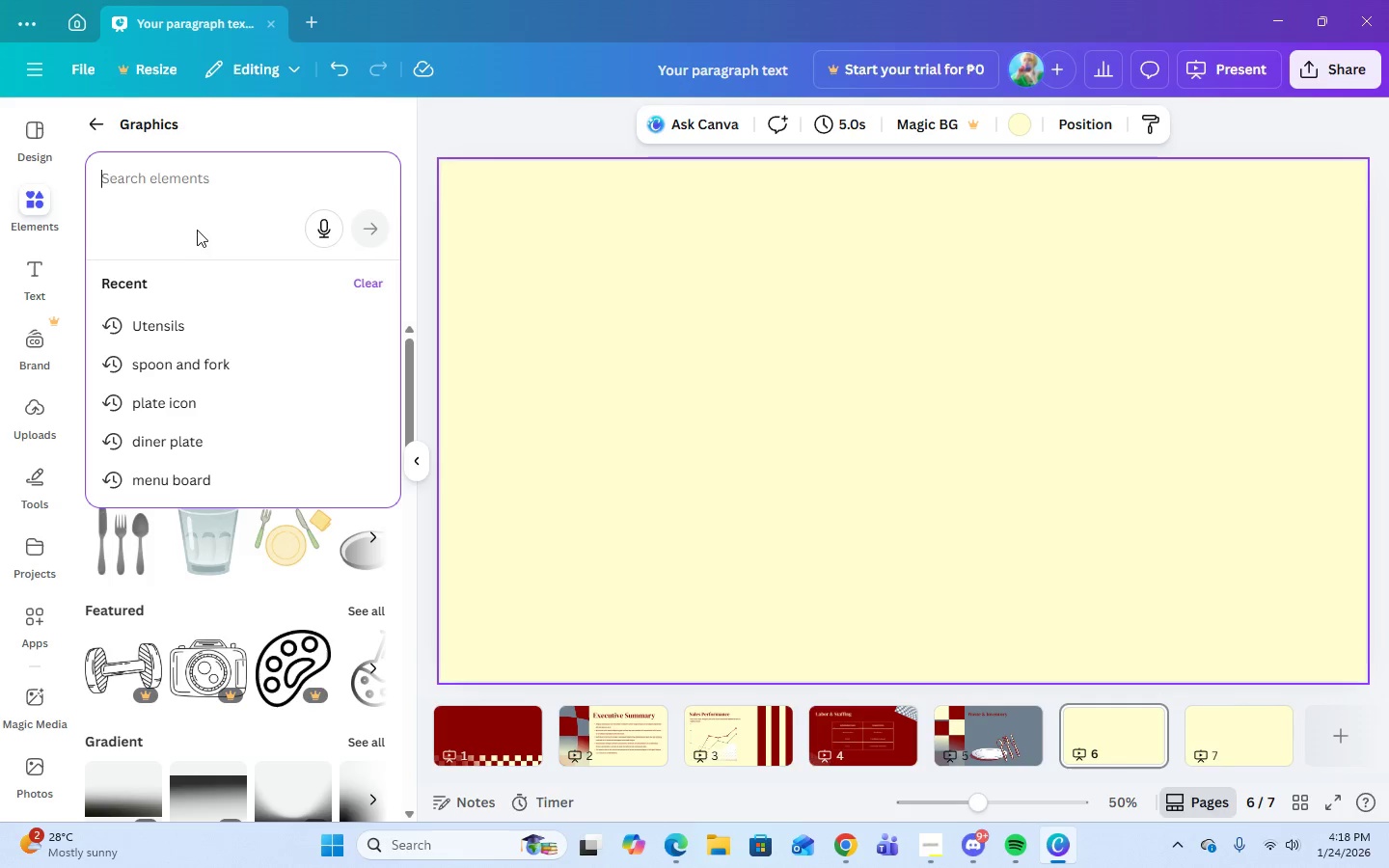 
type(check)
 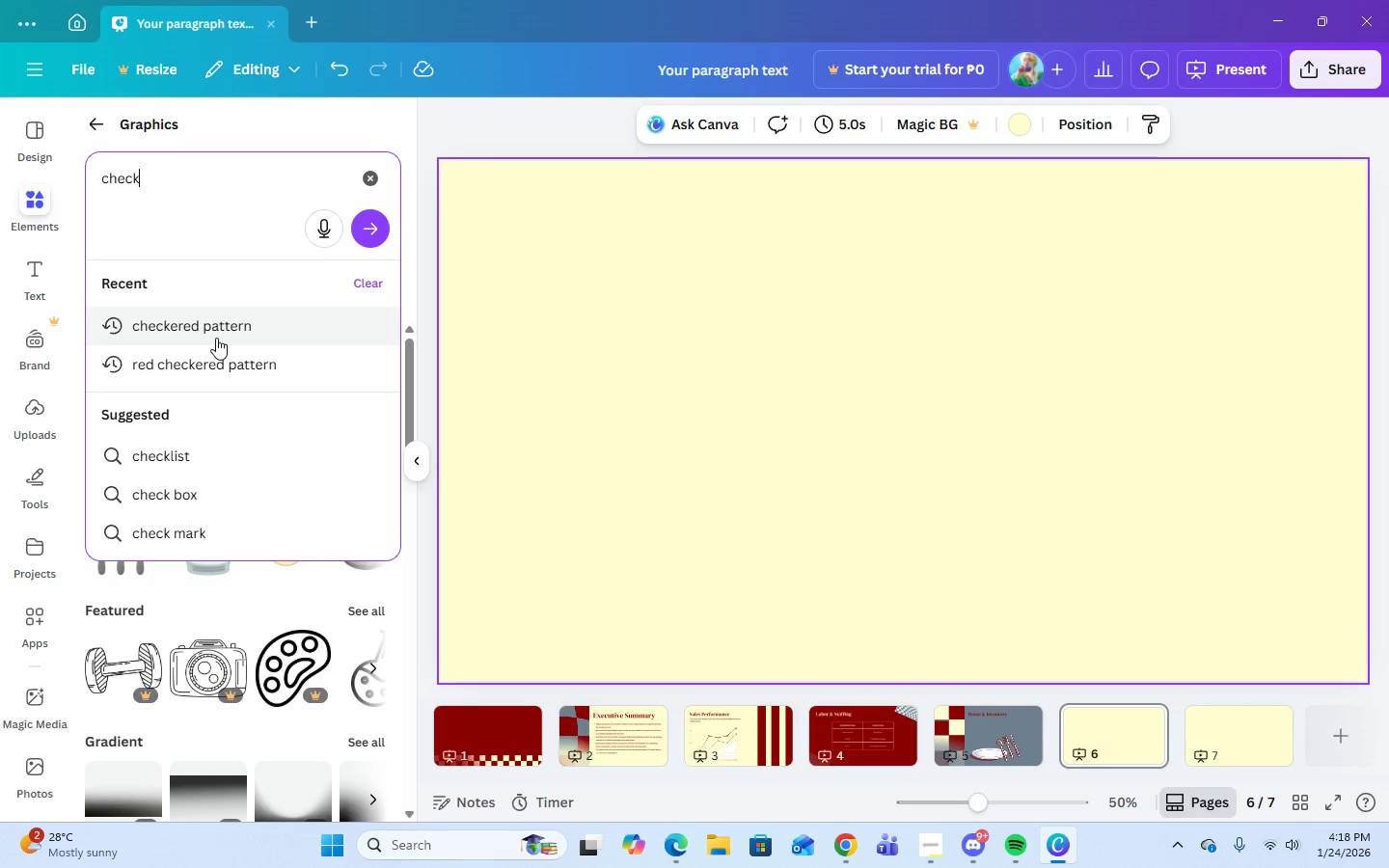 
left_click([203, 325])
 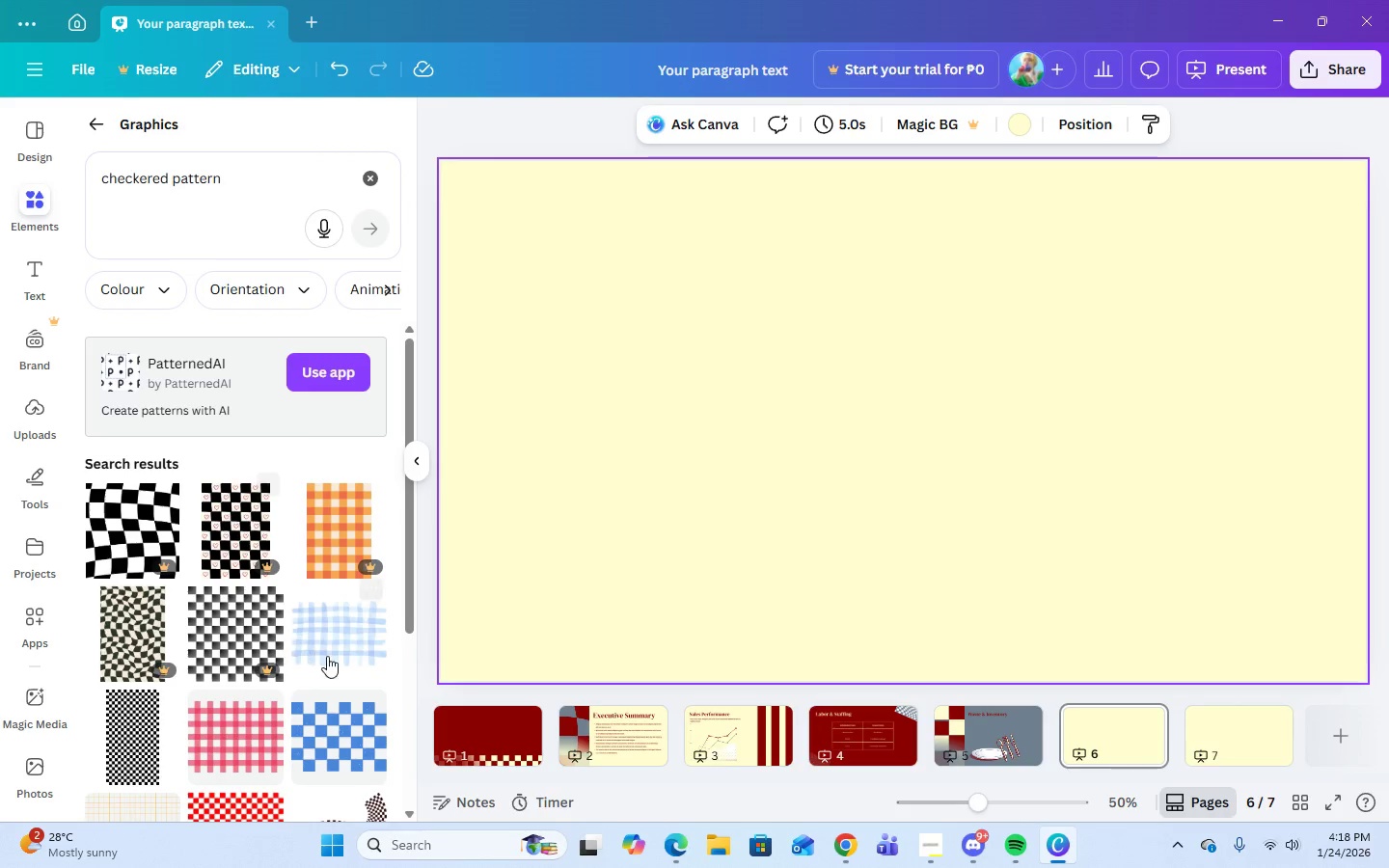 
scroll: coordinate [328, 600], scroll_direction: down, amount: 15.0
 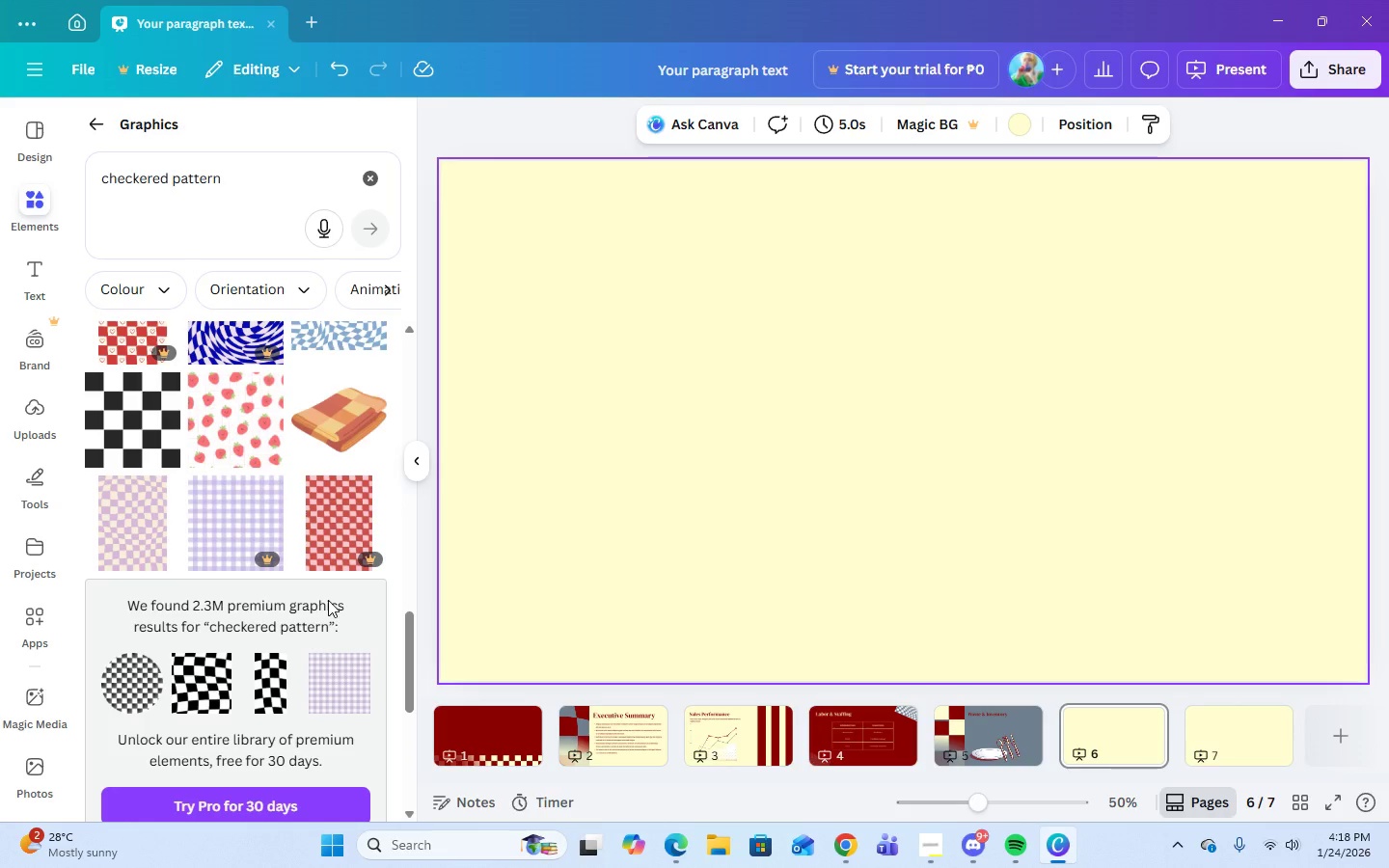 
scroll: coordinate [328, 600], scroll_direction: up, amount: 2.0
 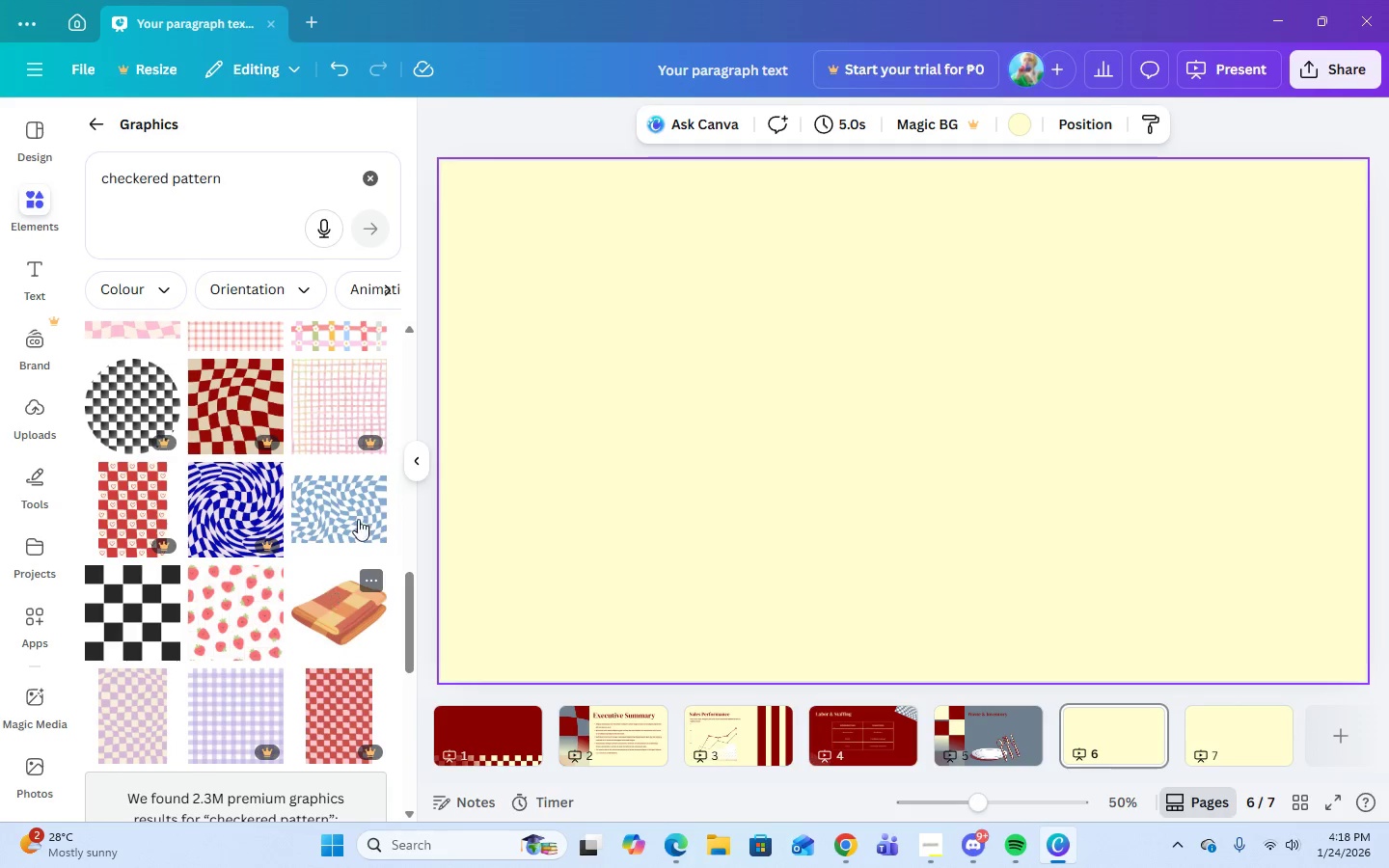 
left_click([351, 508])
 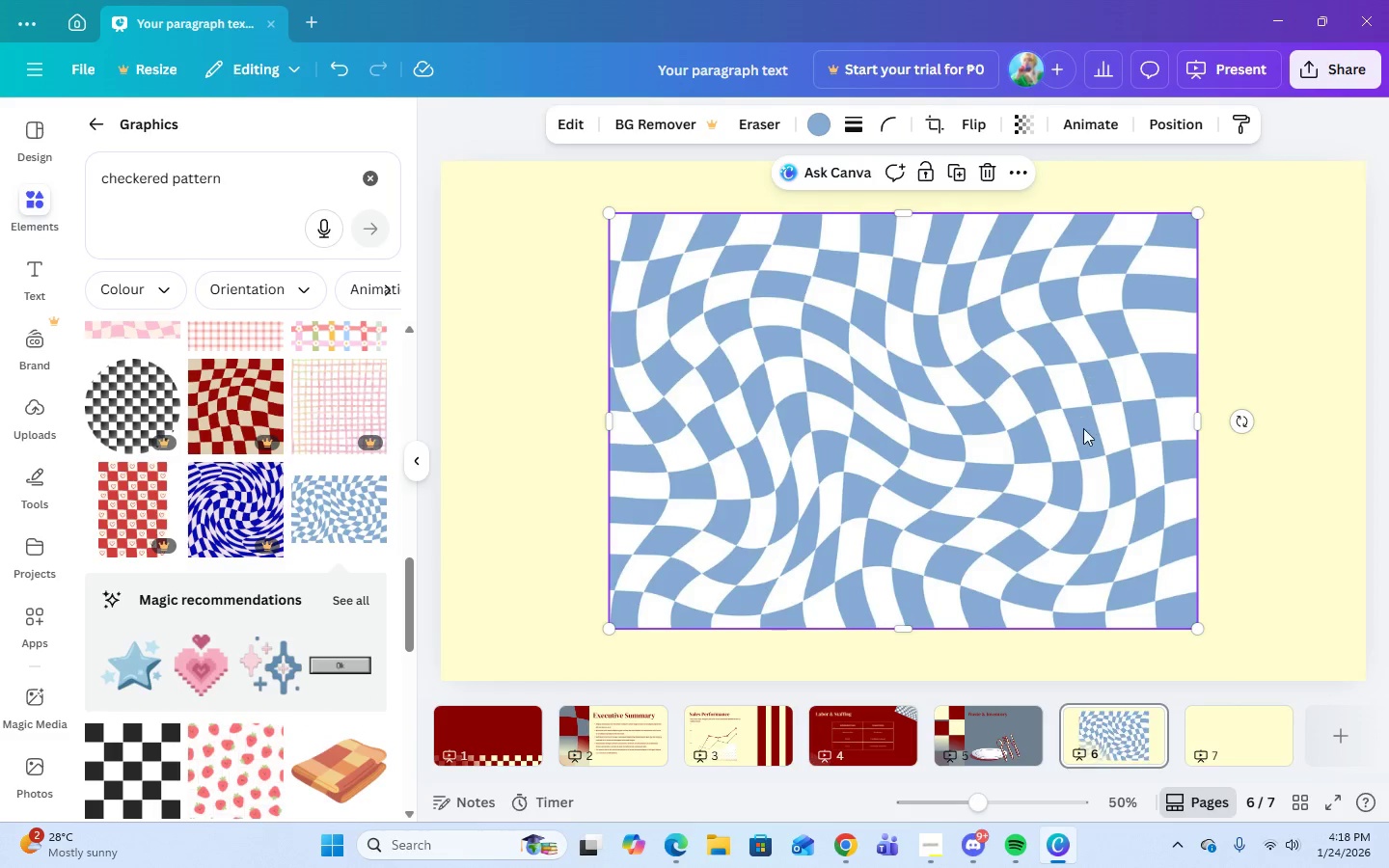 
left_click_drag(start_coordinate=[1067, 436], to_coordinate=[1042, 431])
 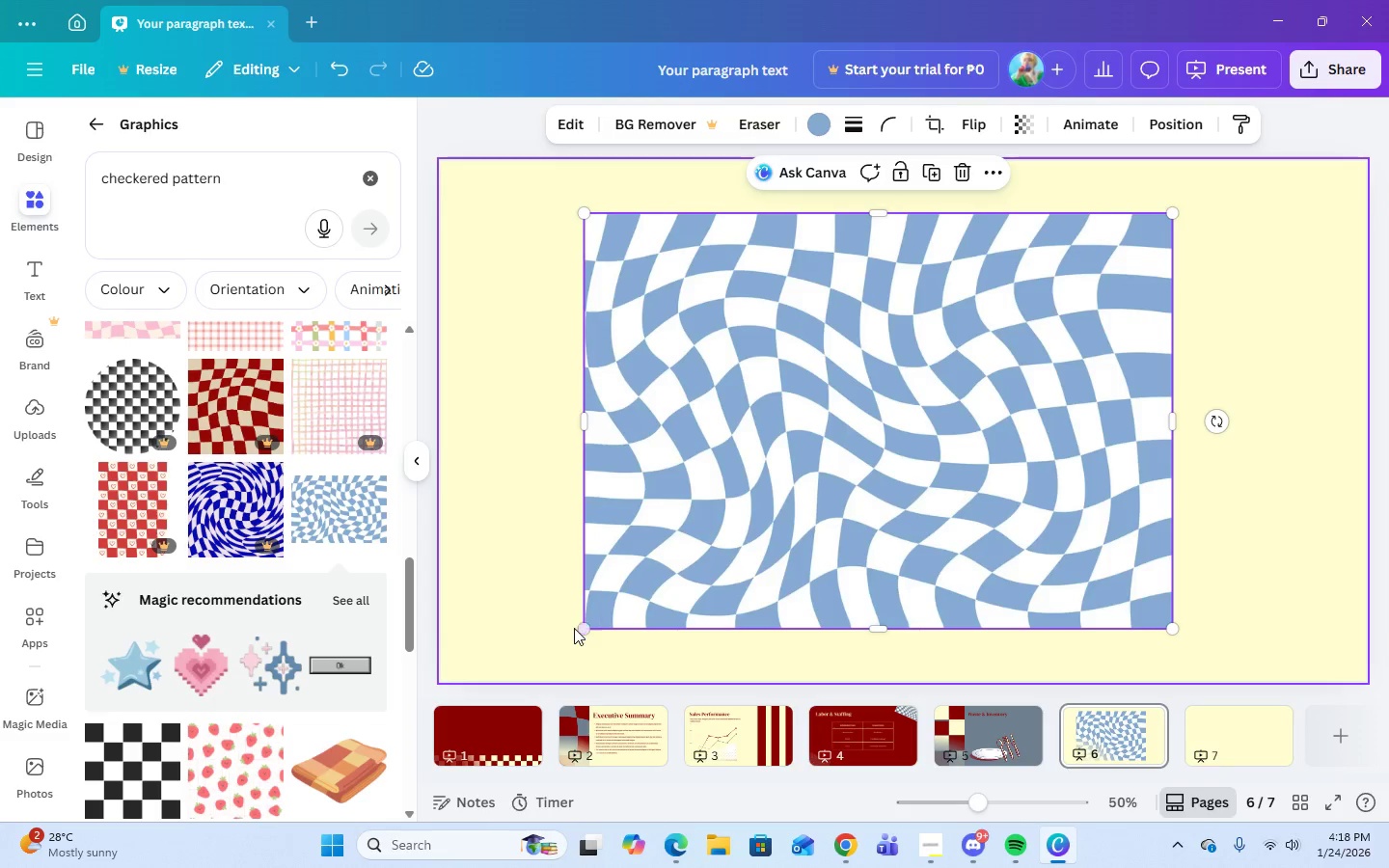 
left_click_drag(start_coordinate=[581, 625], to_coordinate=[366, 628])
 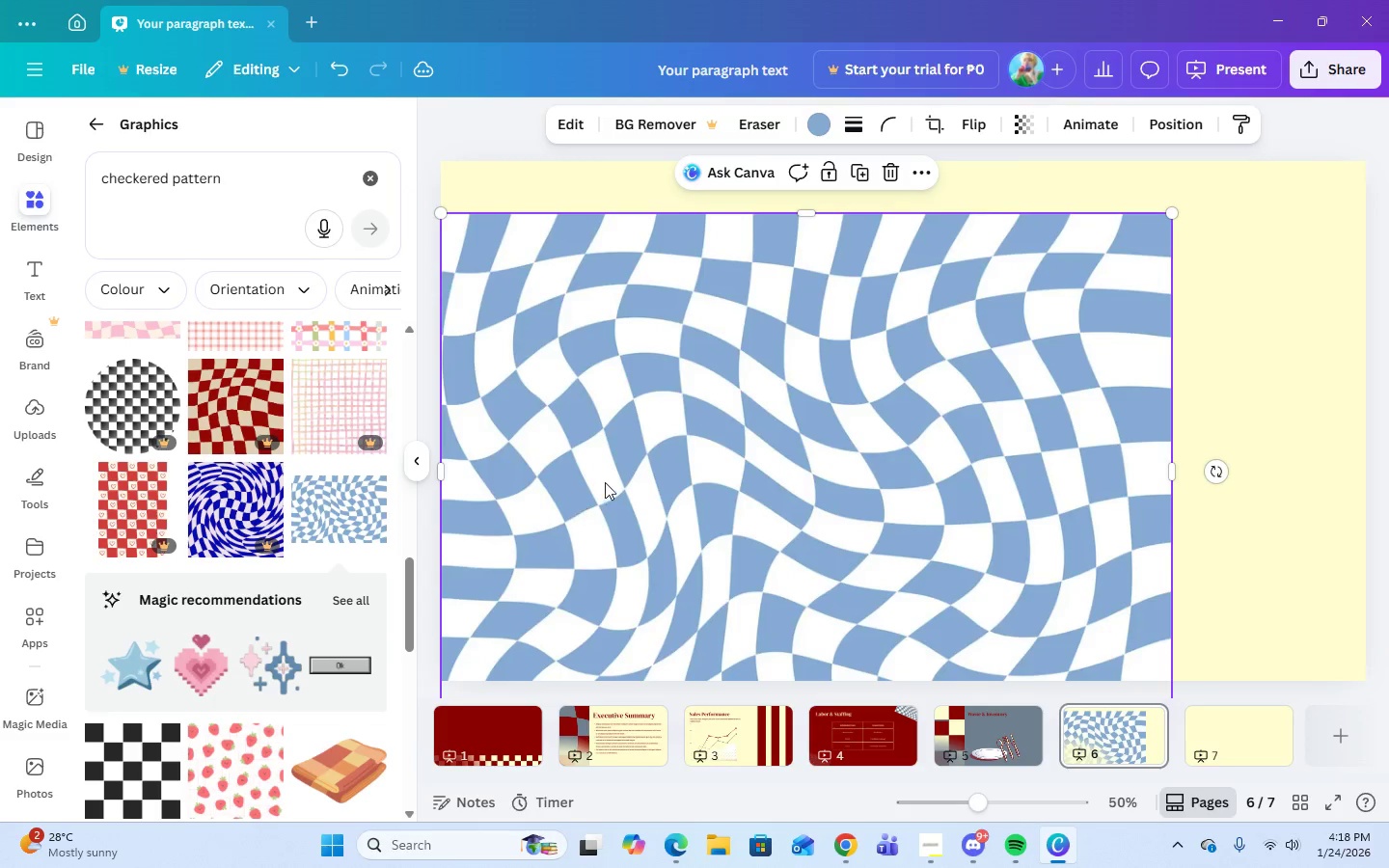 
left_click_drag(start_coordinate=[605, 481], to_coordinate=[593, 442])
 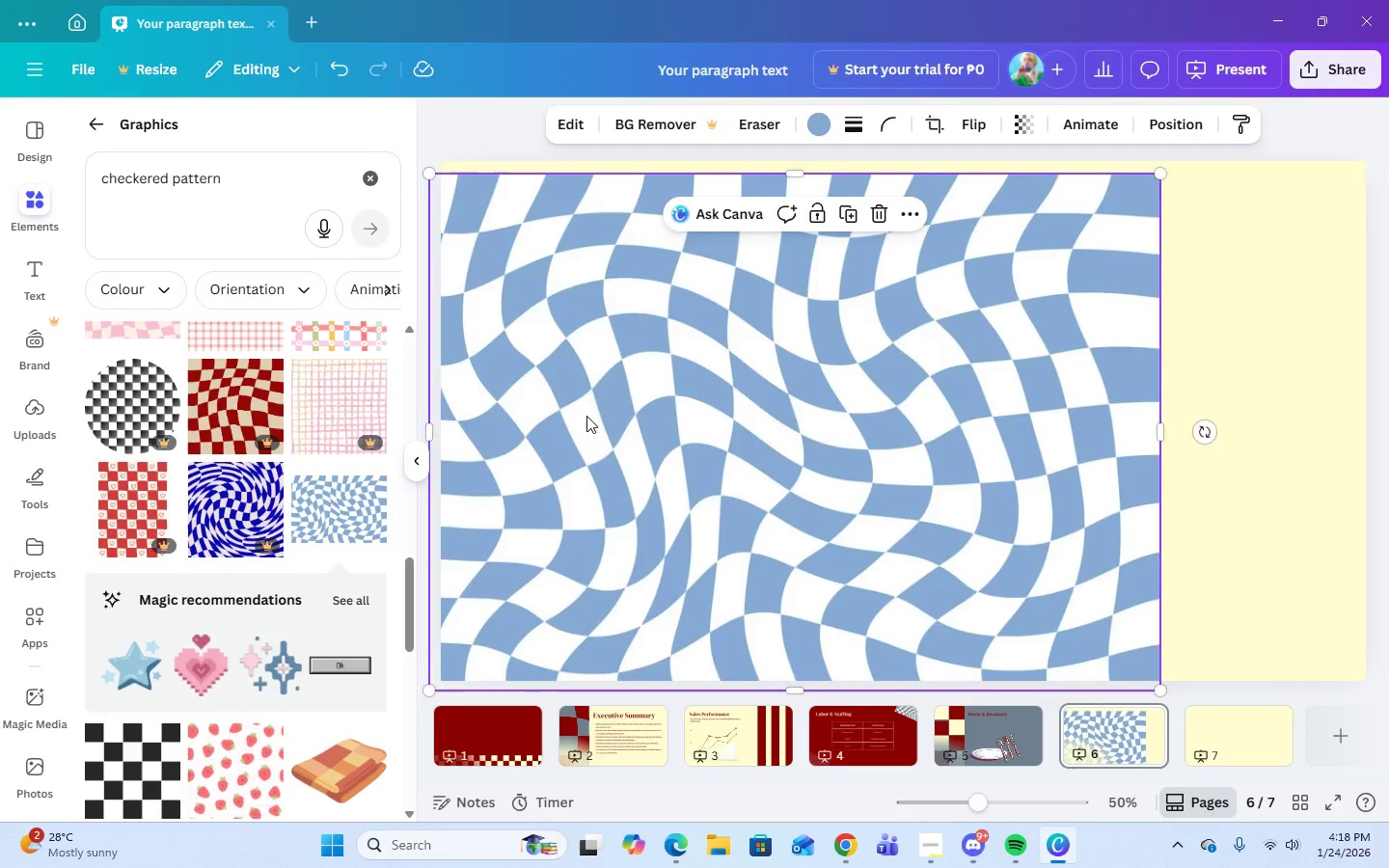 
left_click_drag(start_coordinate=[586, 416], to_coordinate=[584, 390])
 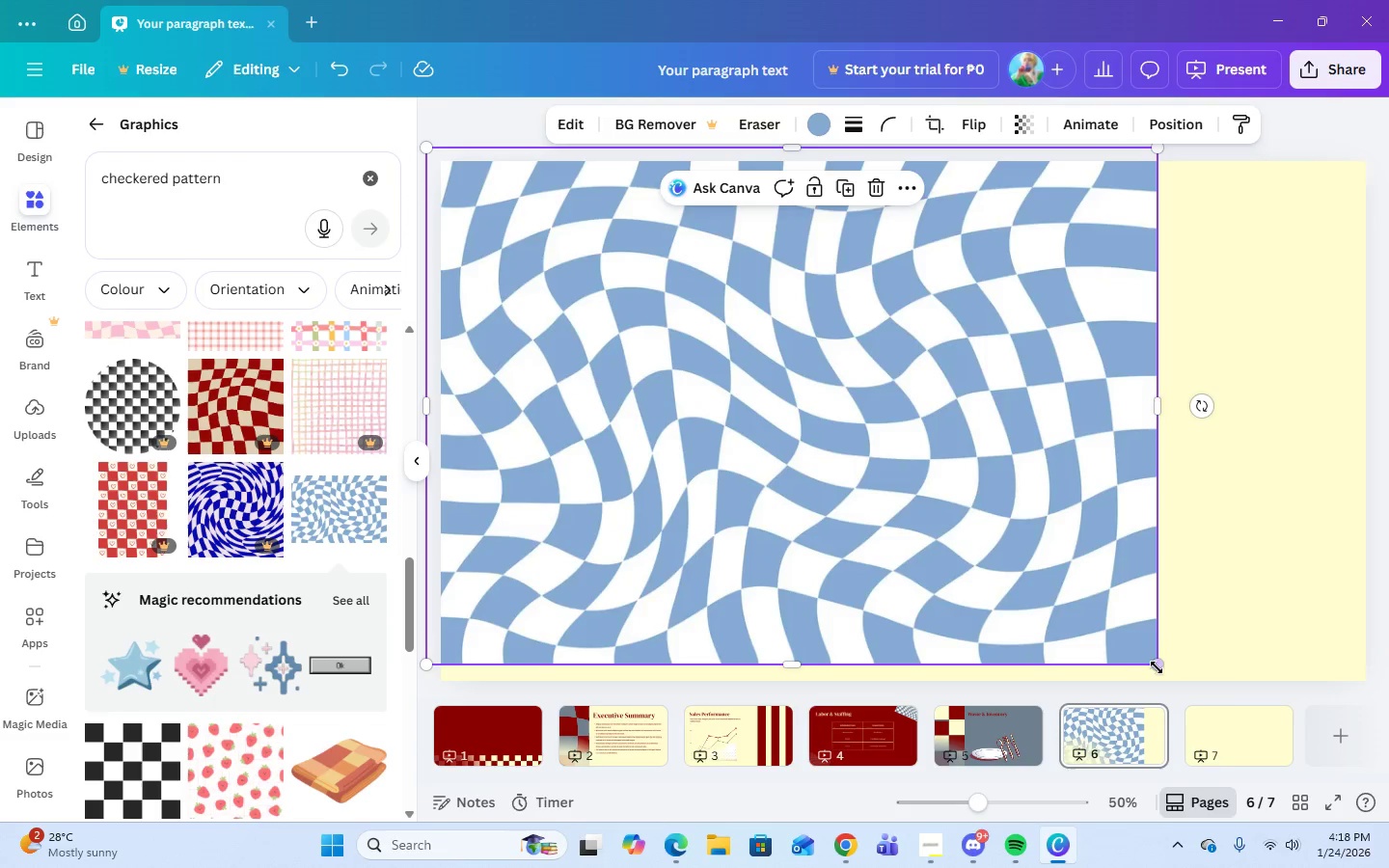 
left_click_drag(start_coordinate=[1157, 667], to_coordinate=[1388, 663])
 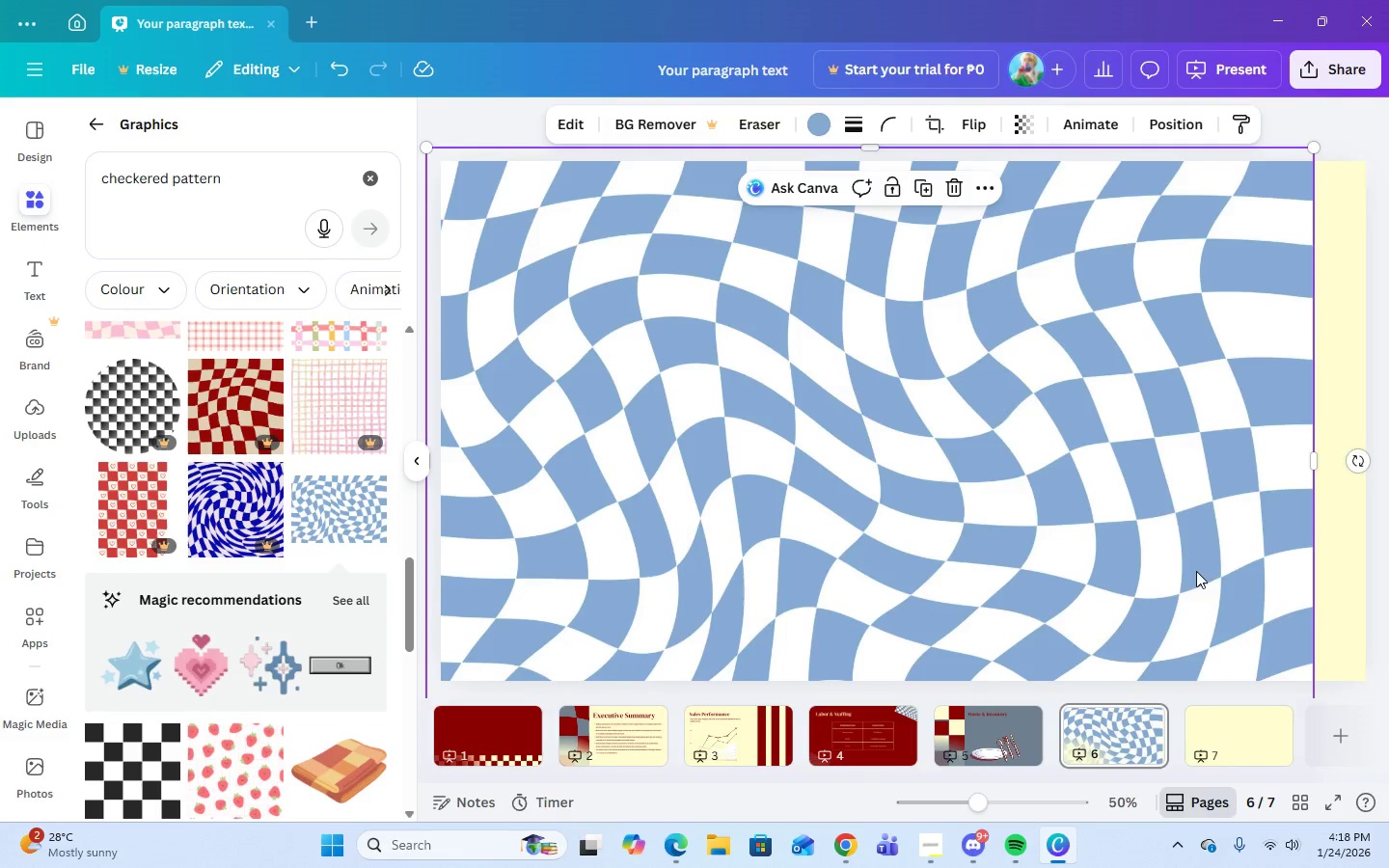 
left_click_drag(start_coordinate=[1197, 565], to_coordinate=[1189, 518])
 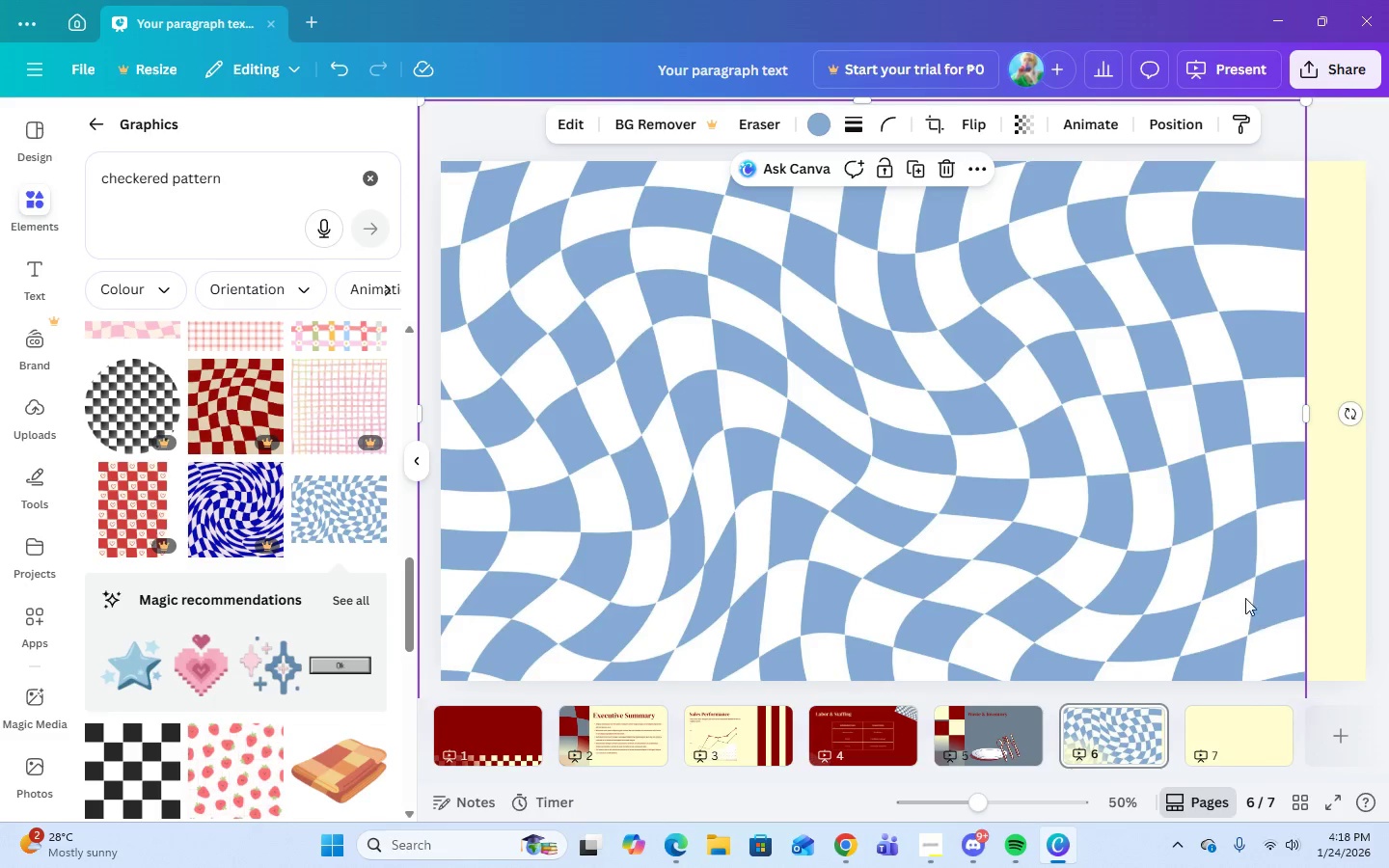 
left_click_drag(start_coordinate=[1240, 586], to_coordinate=[1233, 542])
 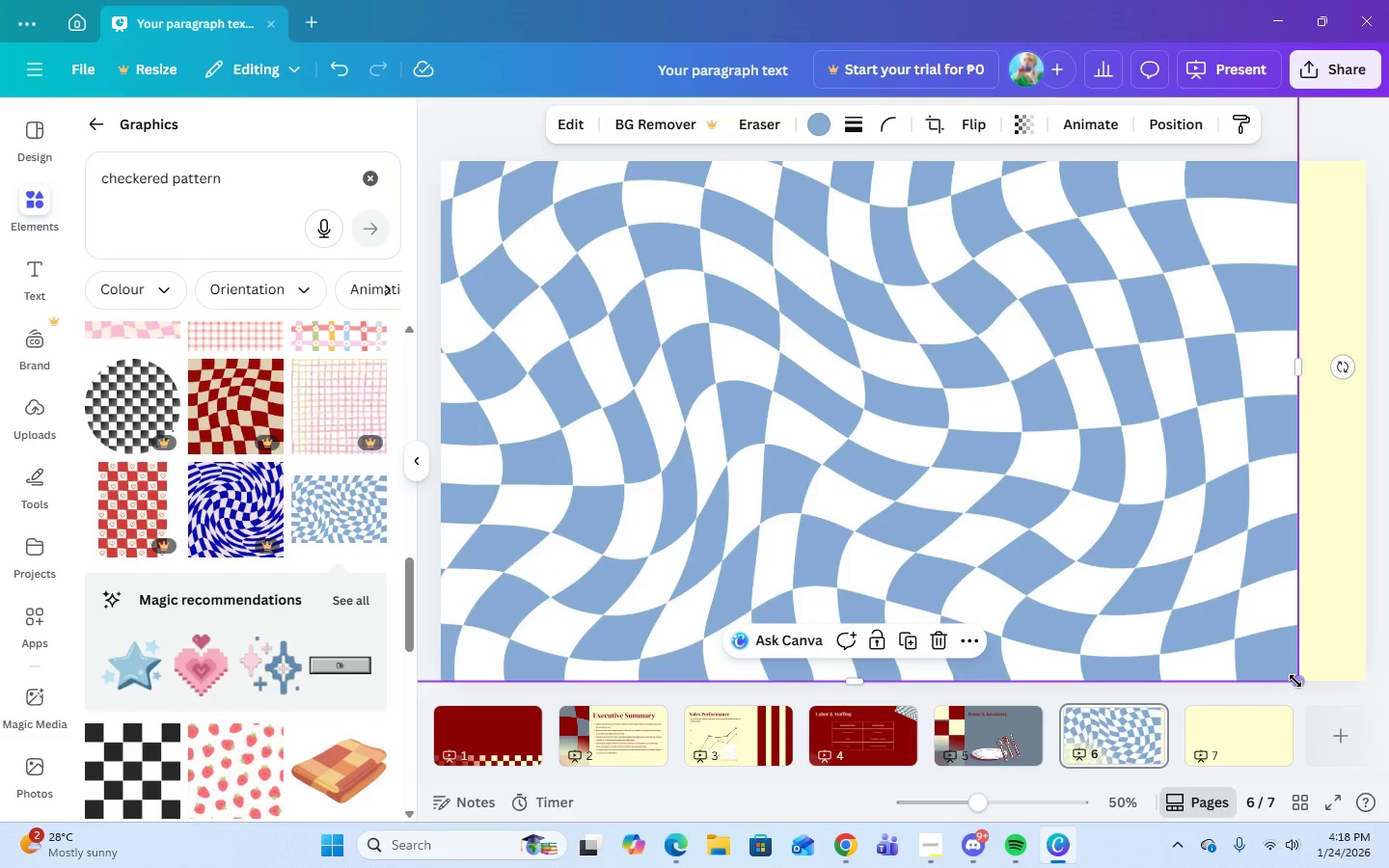 
left_click_drag(start_coordinate=[1295, 680], to_coordinate=[1388, 684])
 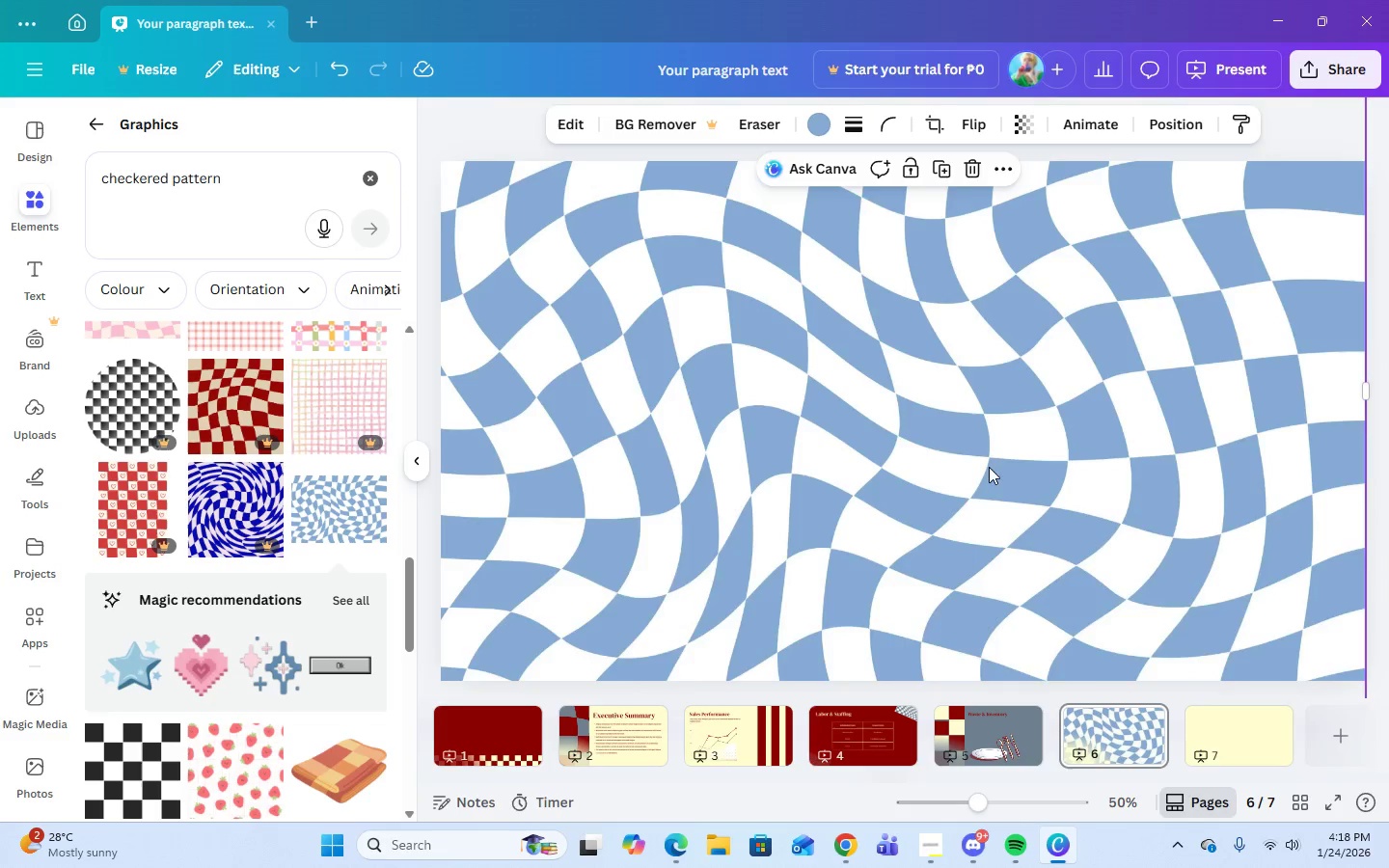 
left_click_drag(start_coordinate=[994, 472], to_coordinate=[999, 501])
 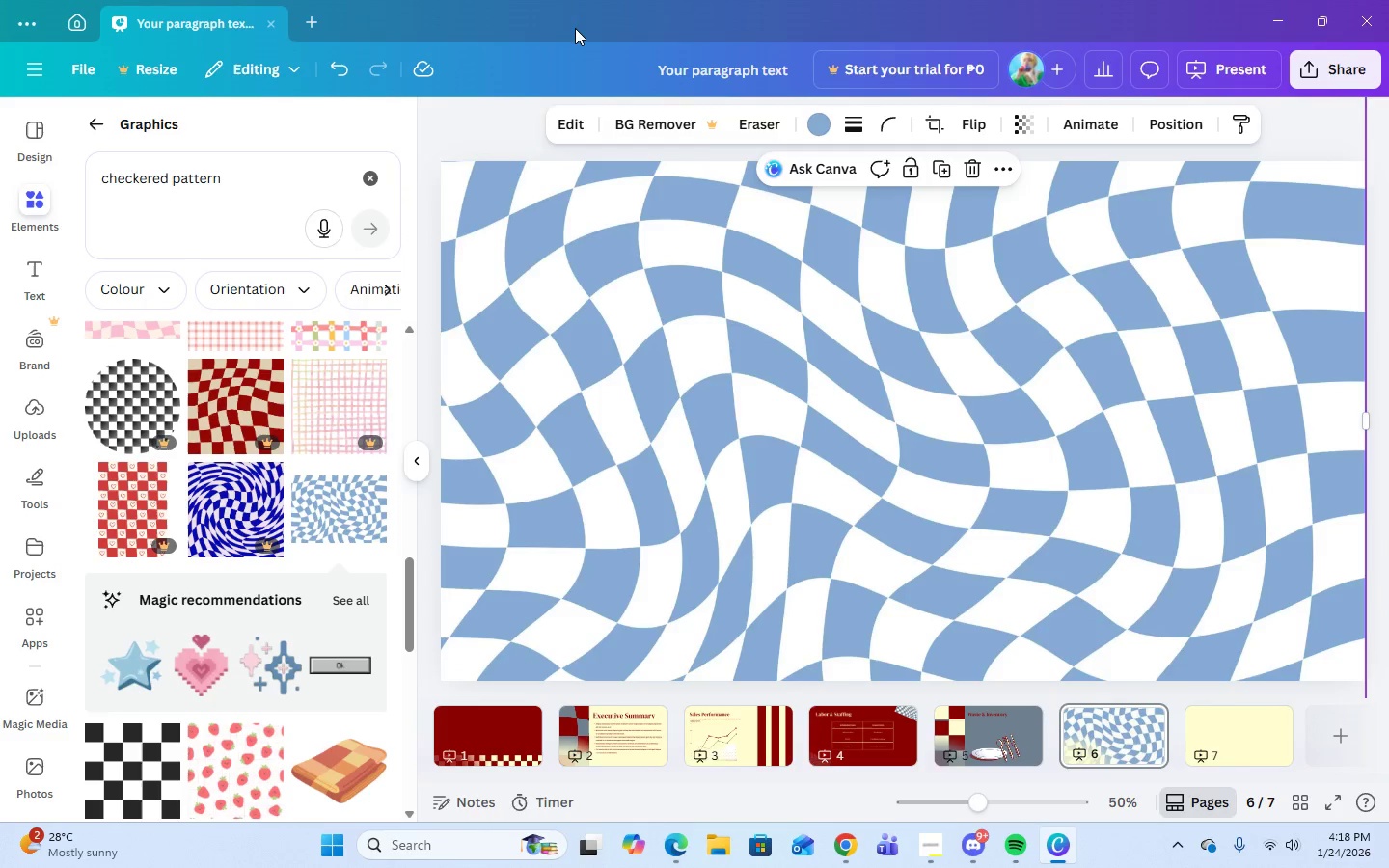 
left_click([818, 127])
 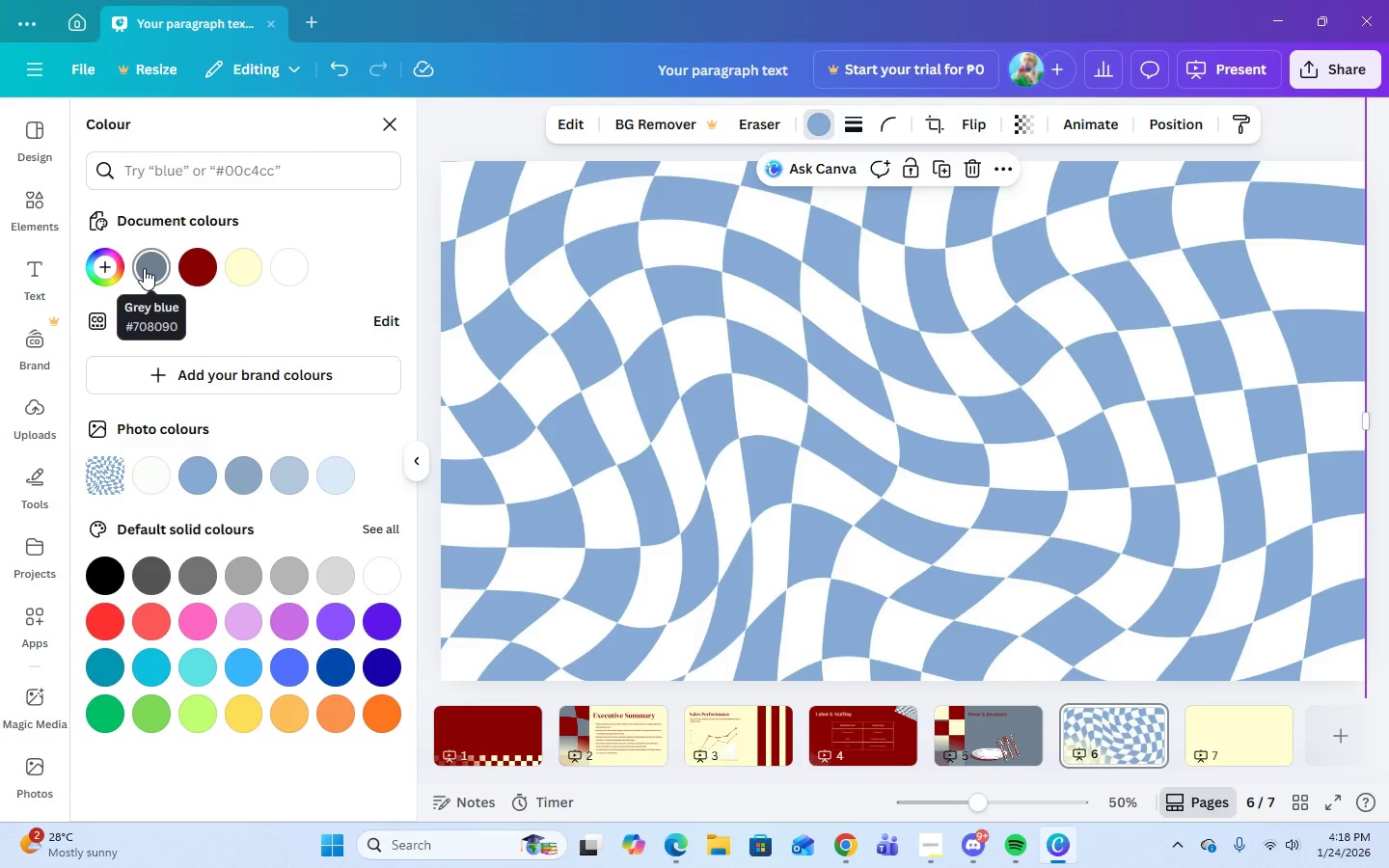 
left_click([194, 268])
 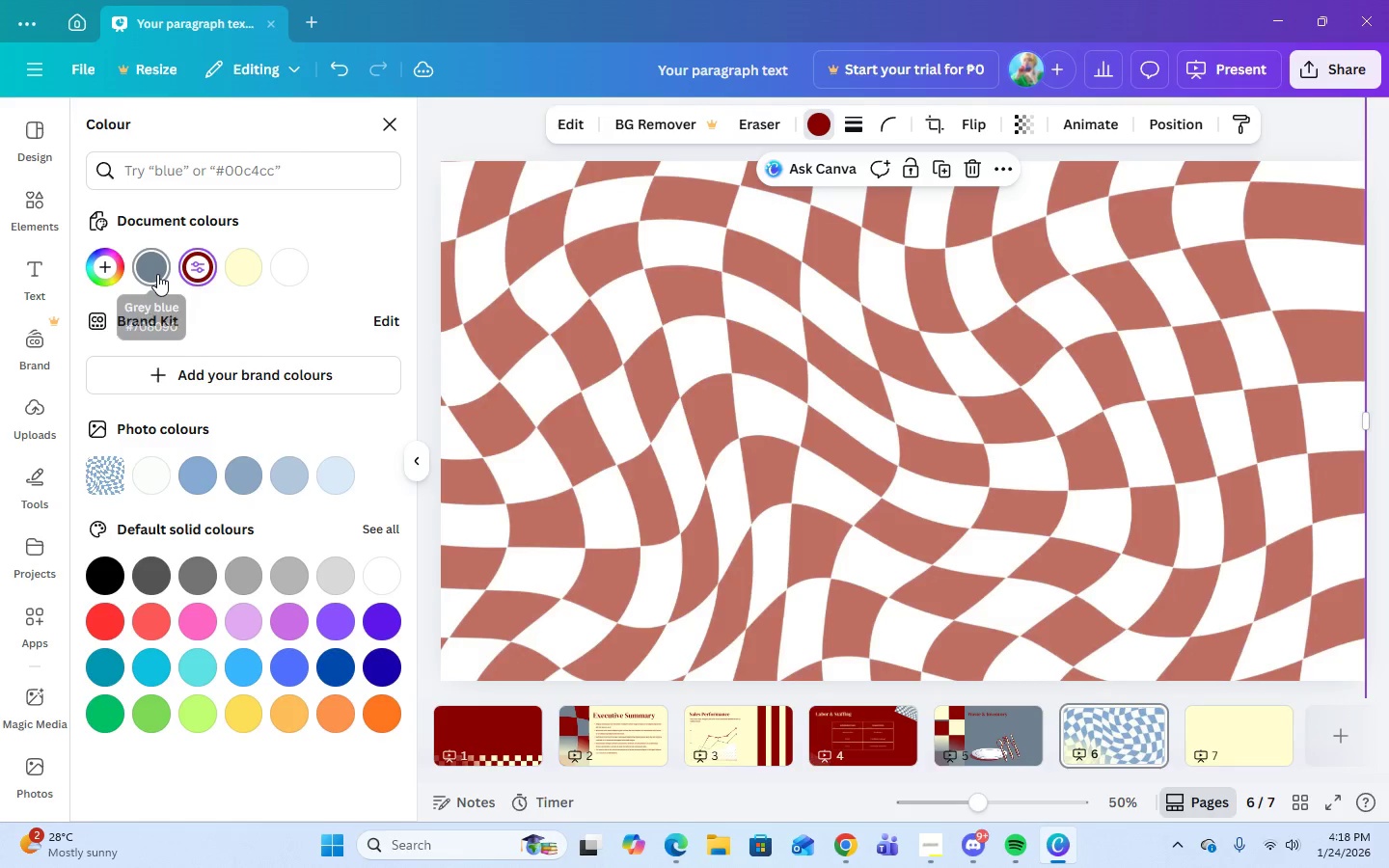 
left_click([157, 274])
 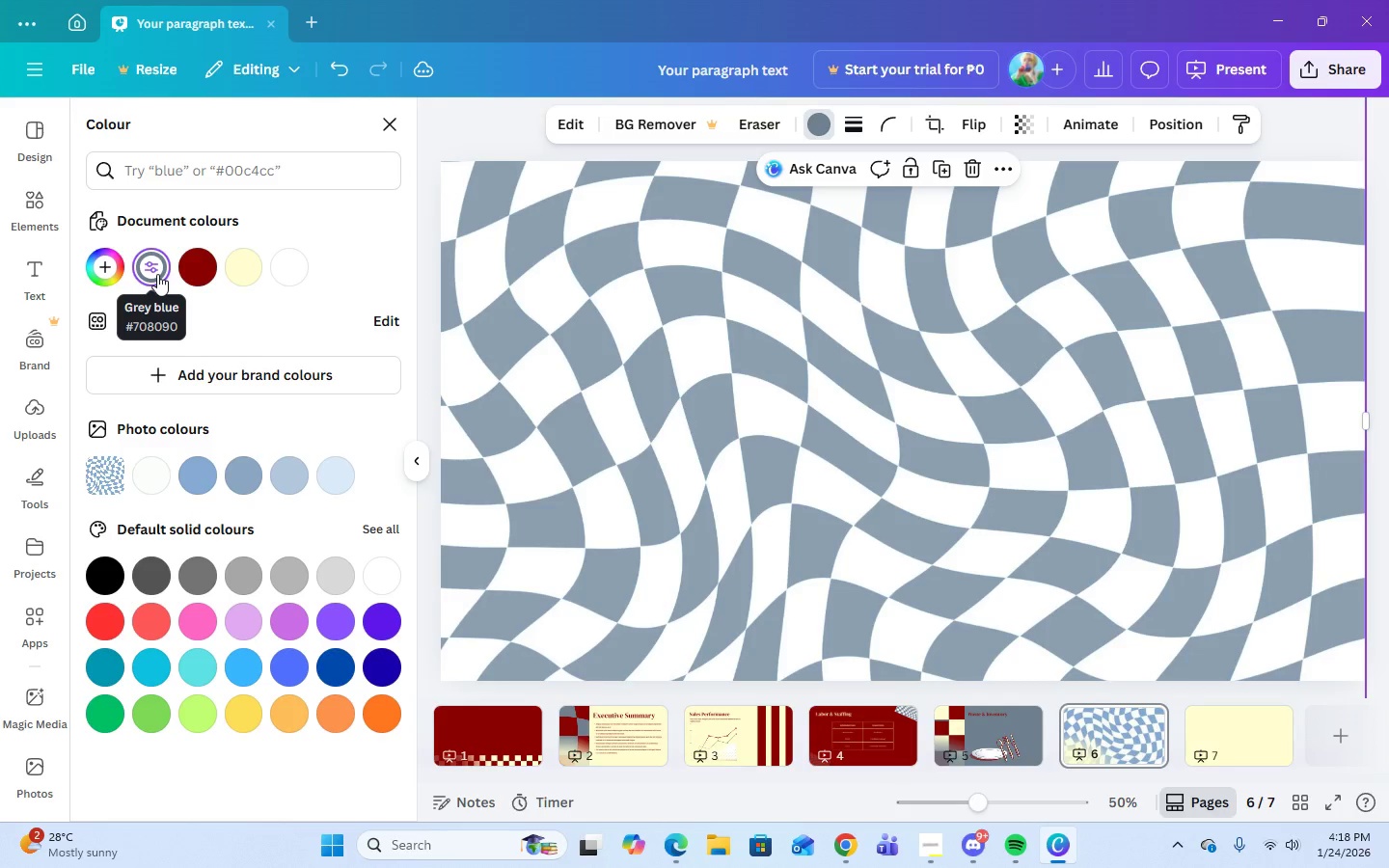 
wait(6.06)
 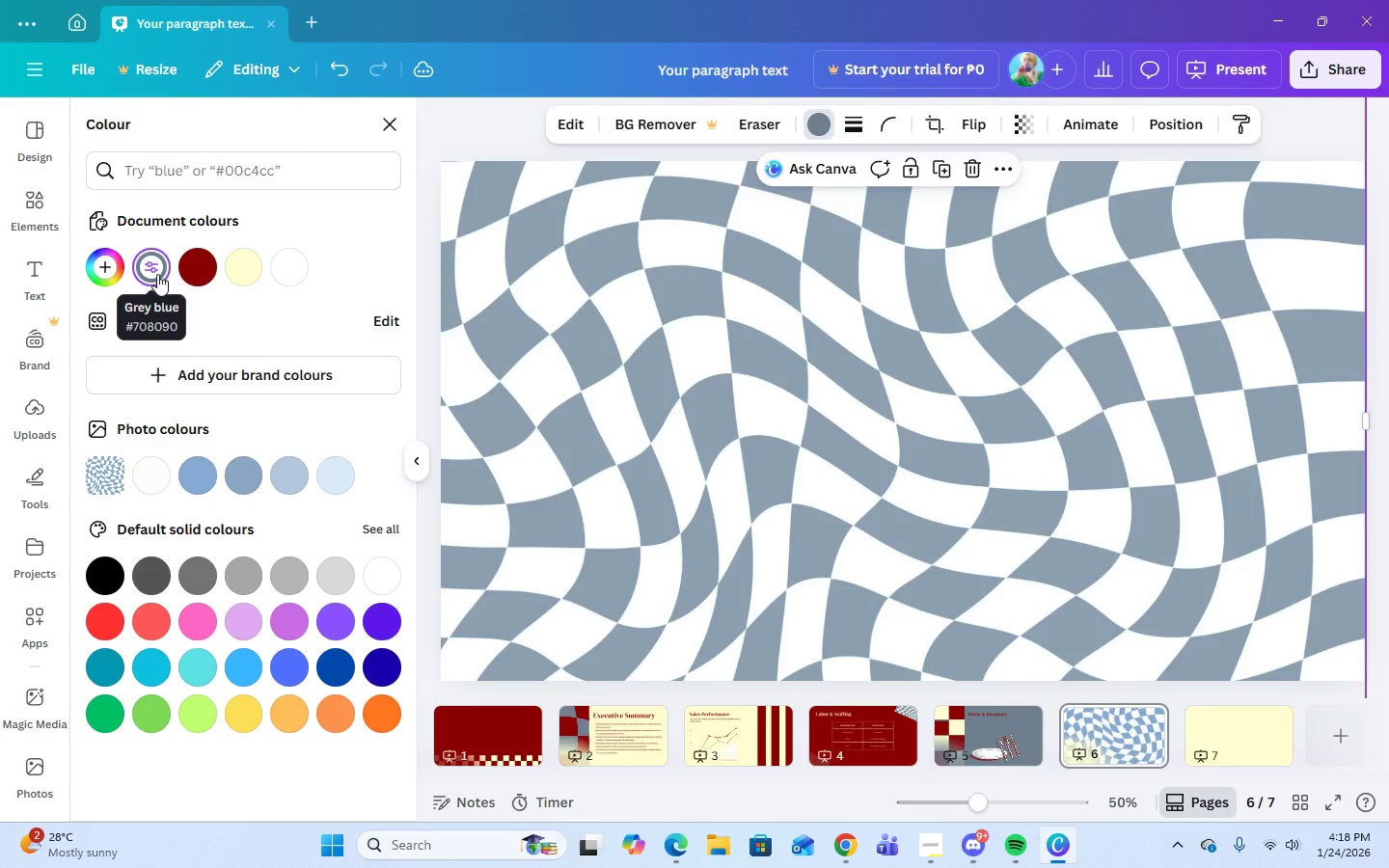 
left_click([818, 138])
 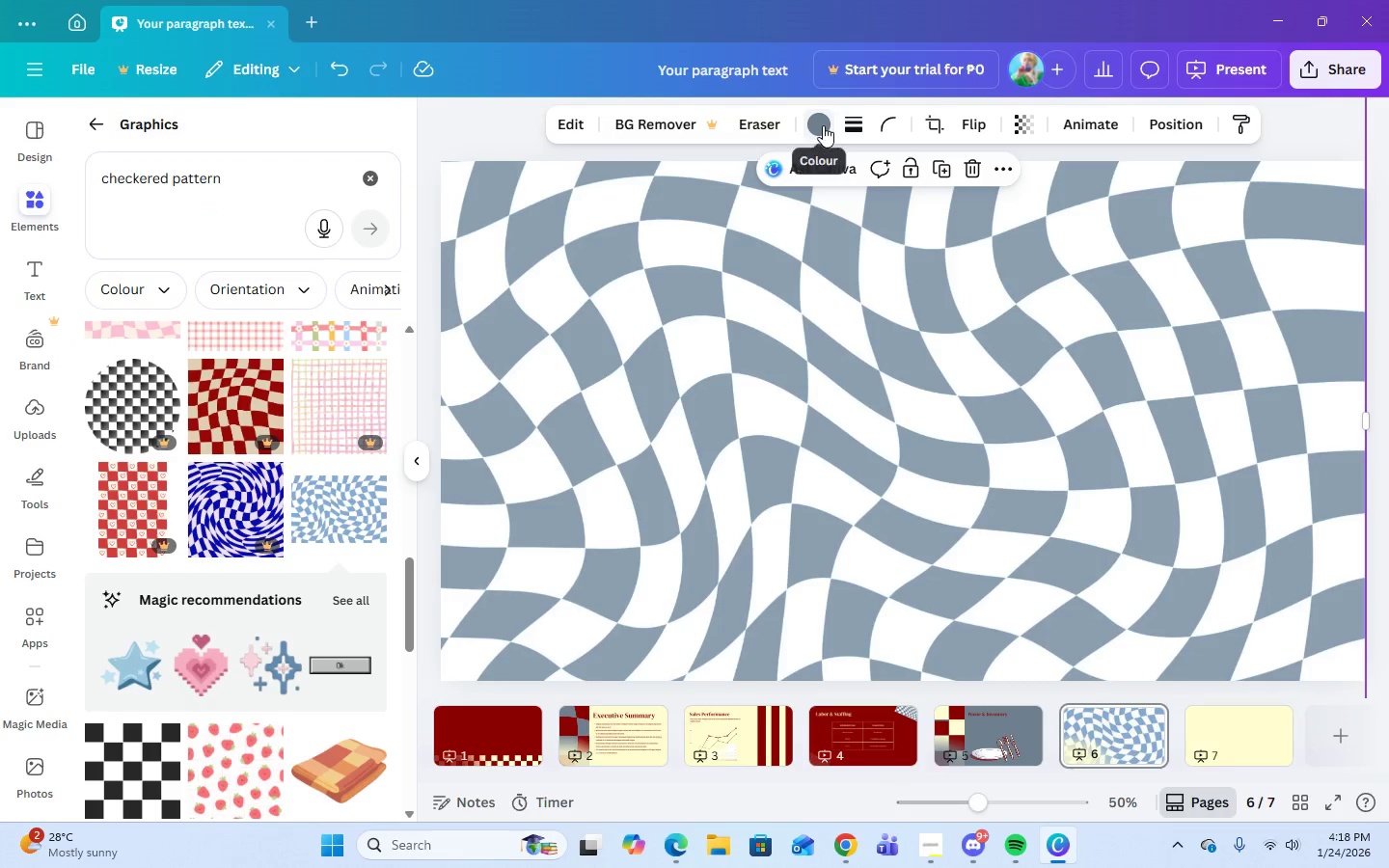 
double_click([823, 125])
 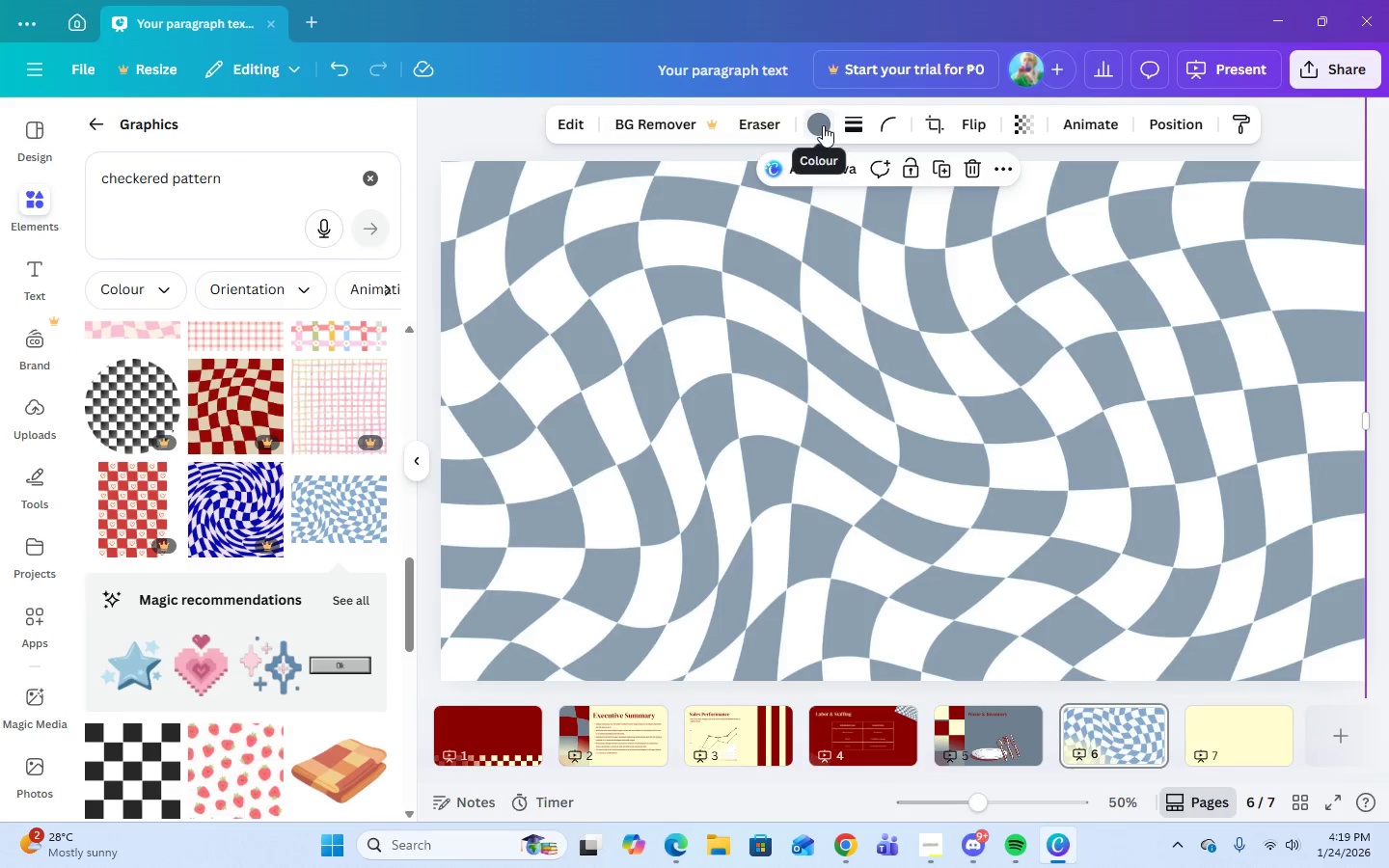 
double_click([823, 125])
 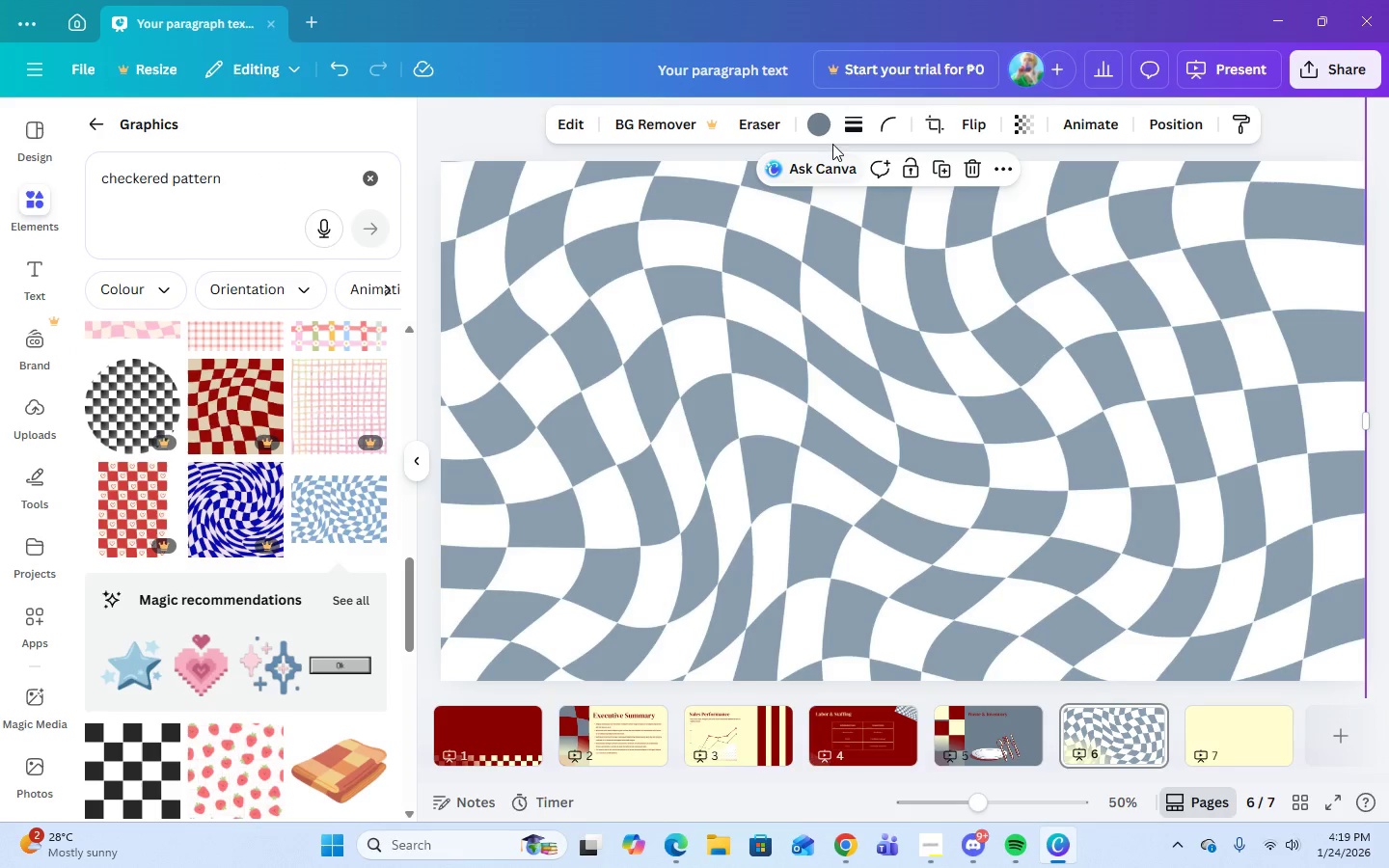 
left_click([819, 124])
 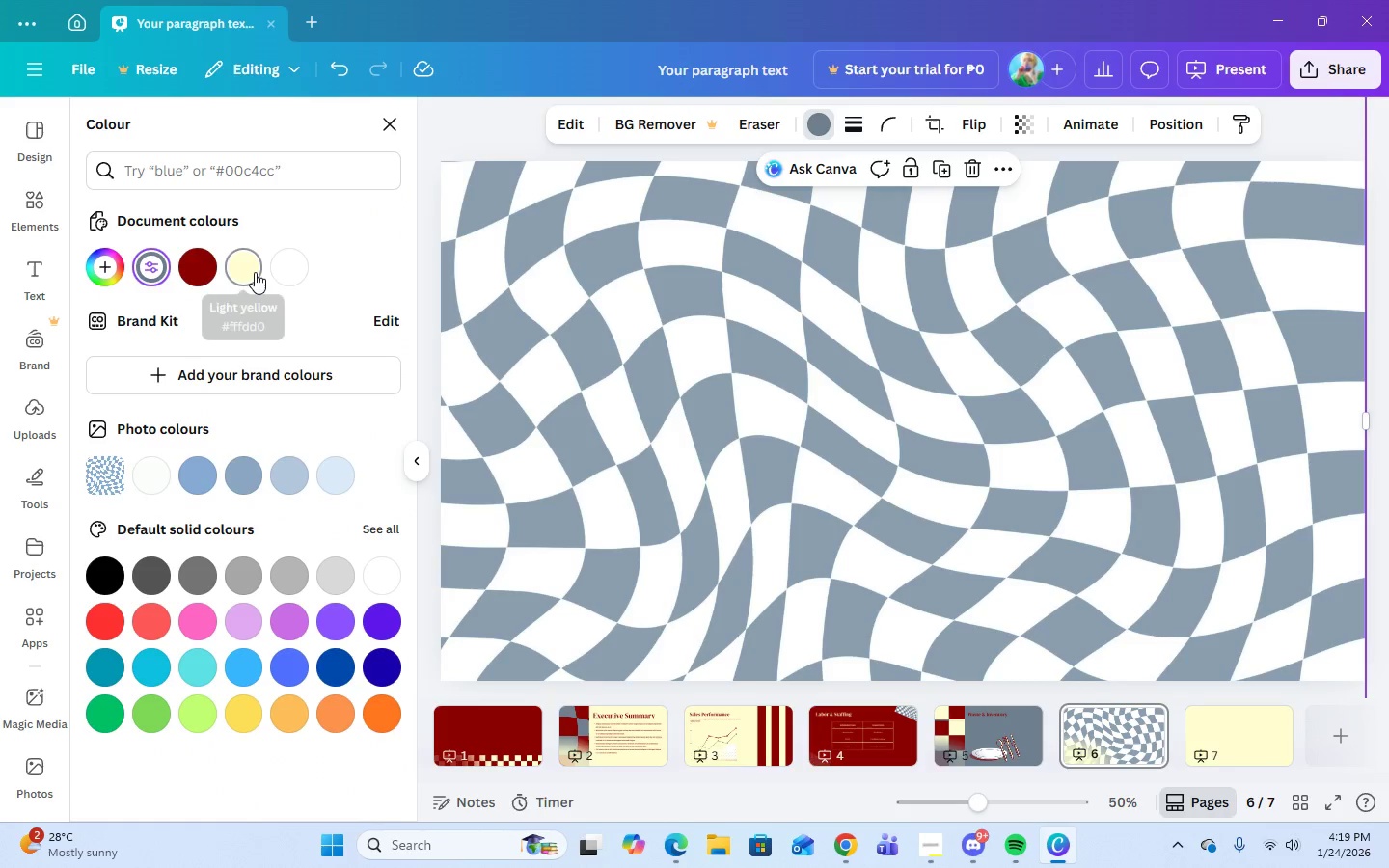 
left_click([255, 272])
 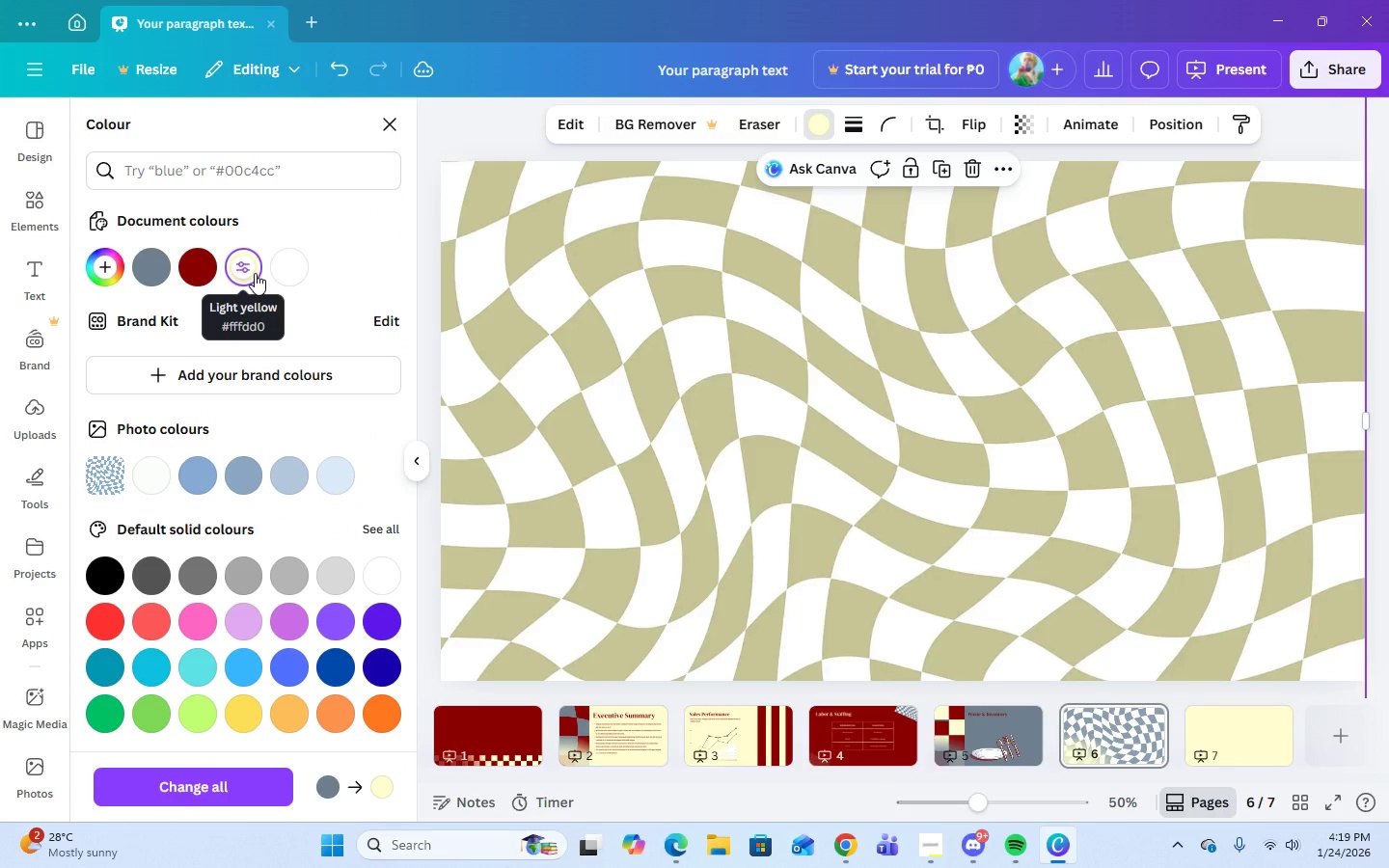 
left_click([255, 273])
 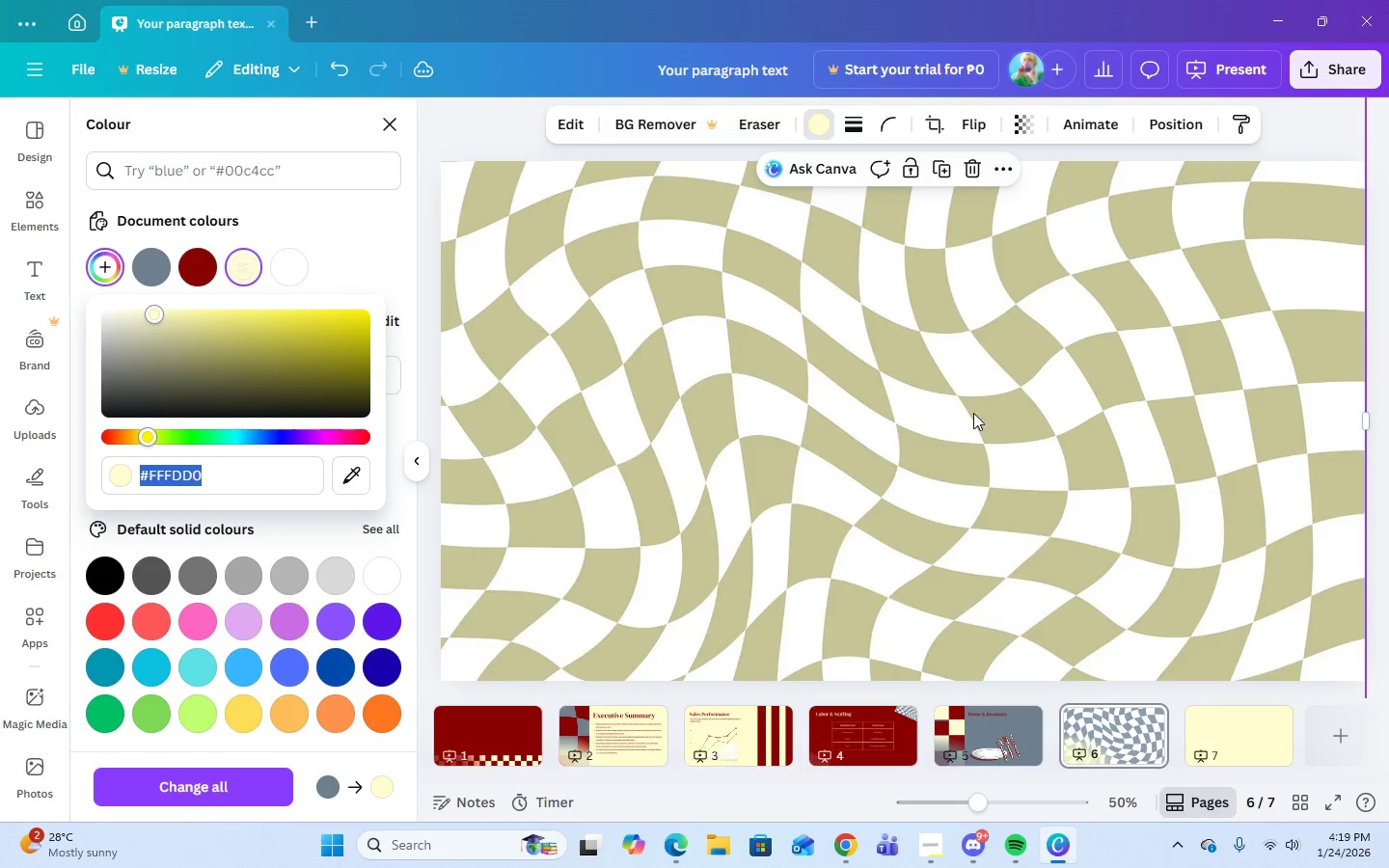 
left_click([991, 413])
 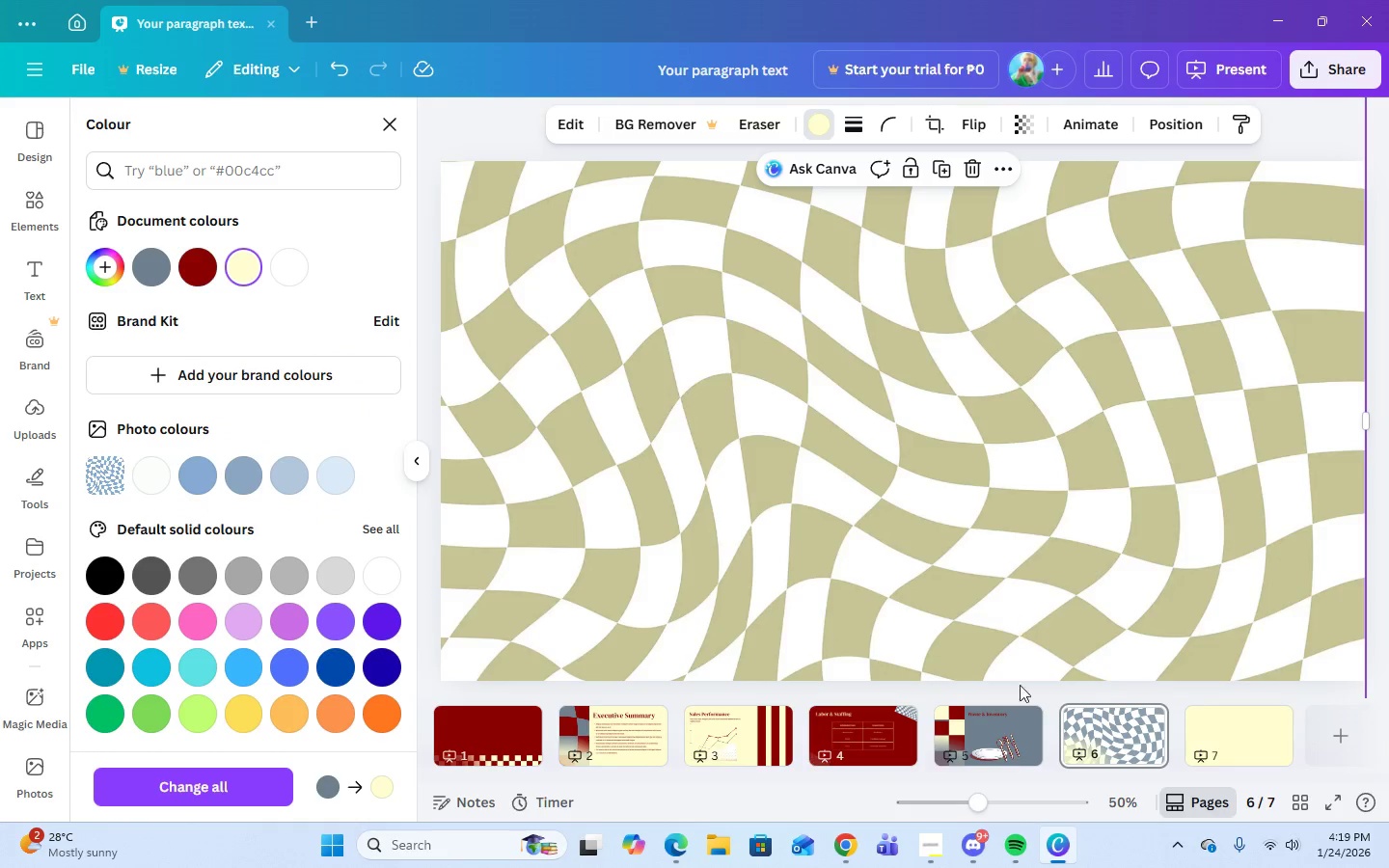 
left_click([923, 857])